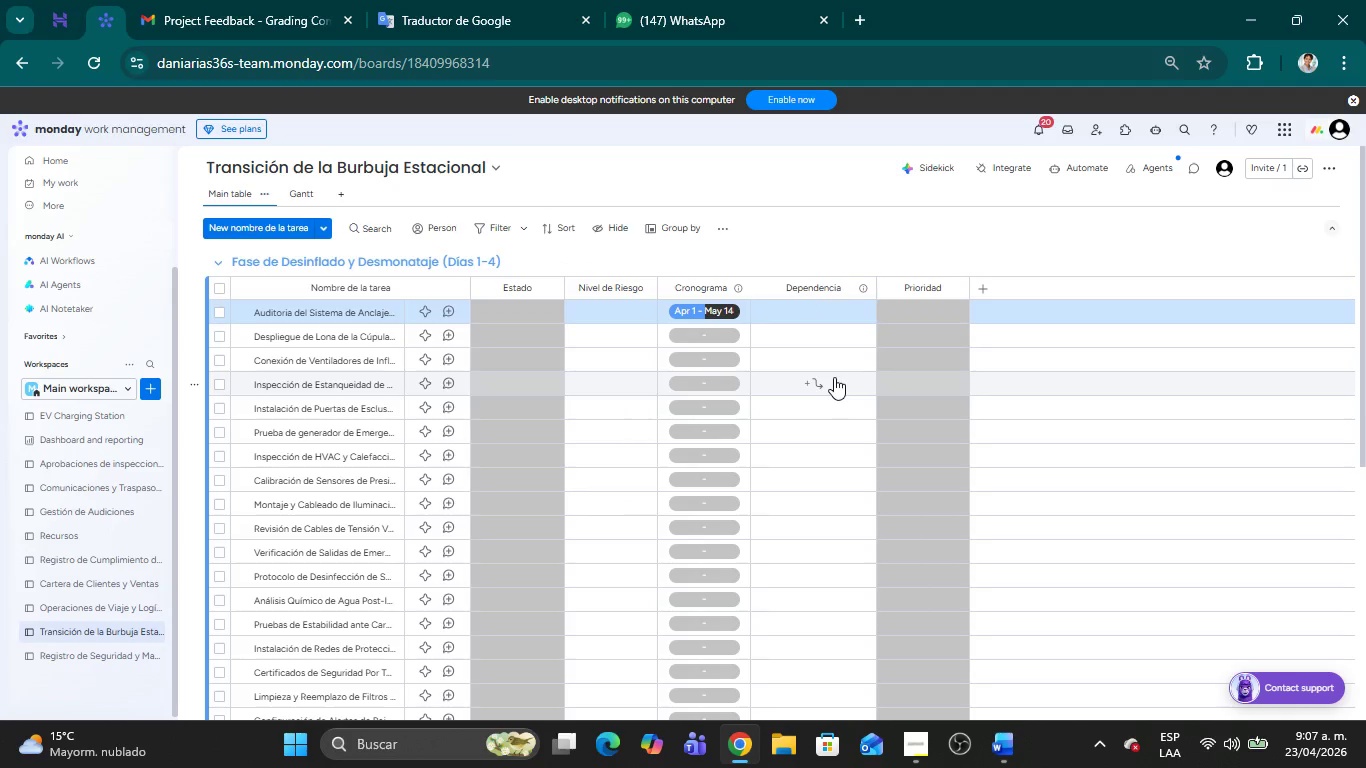 
left_click([217, 459])
 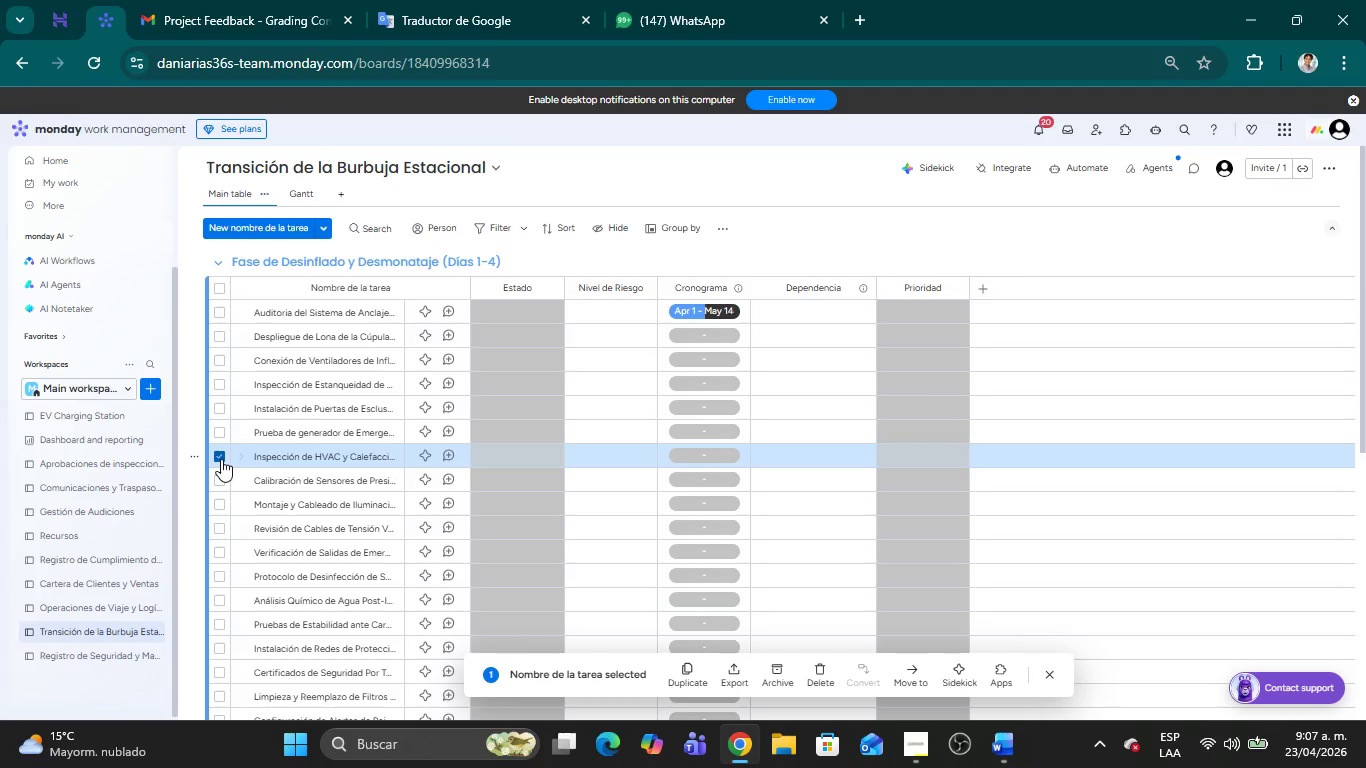 
wait(9.64)
 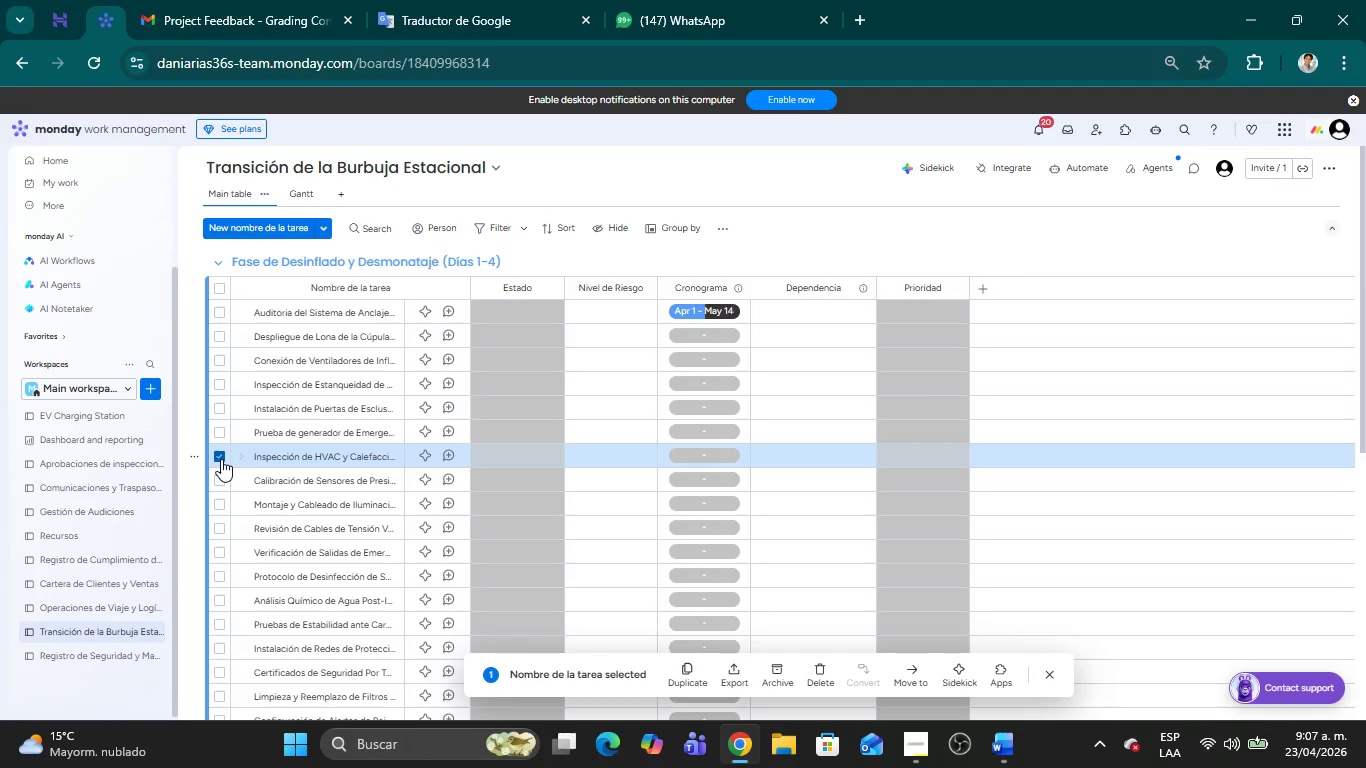 
left_click([782, 463])
 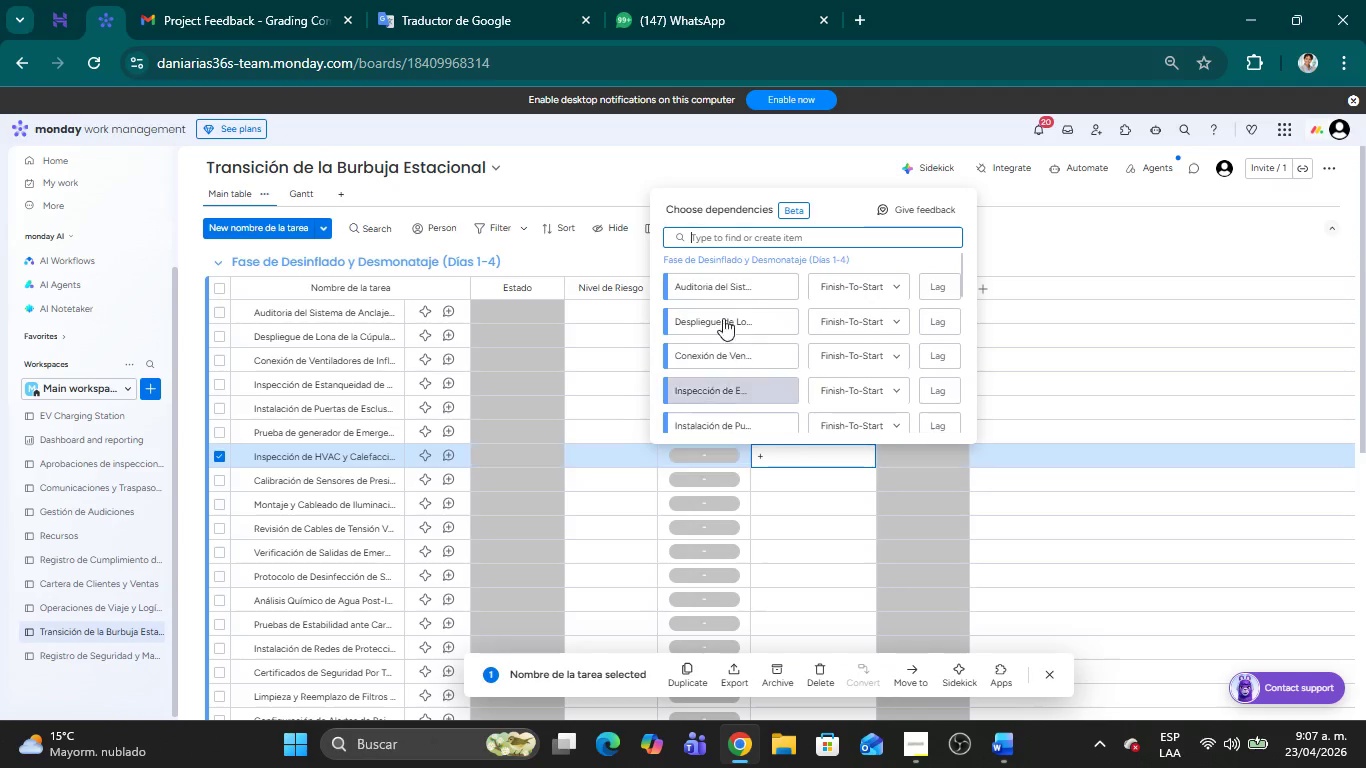 
left_click([714, 281])
 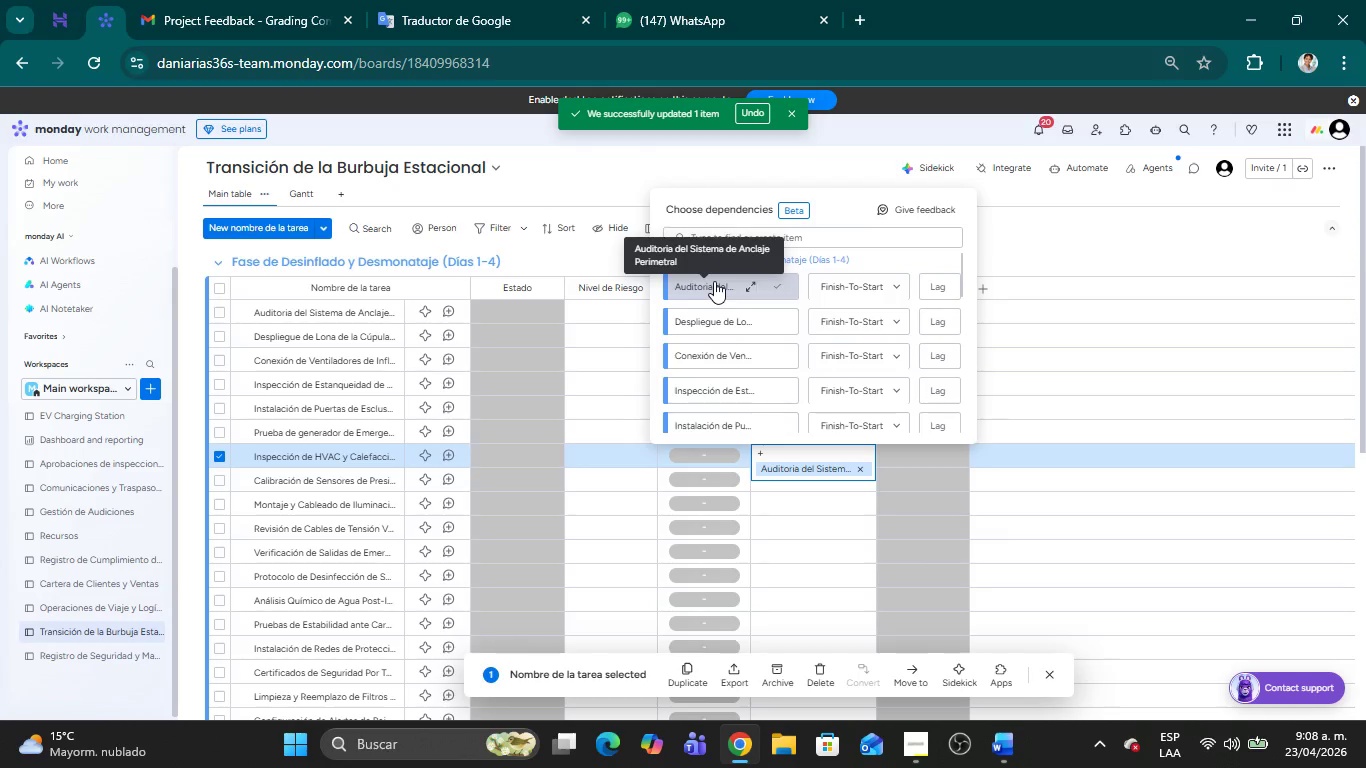 
wait(35.45)
 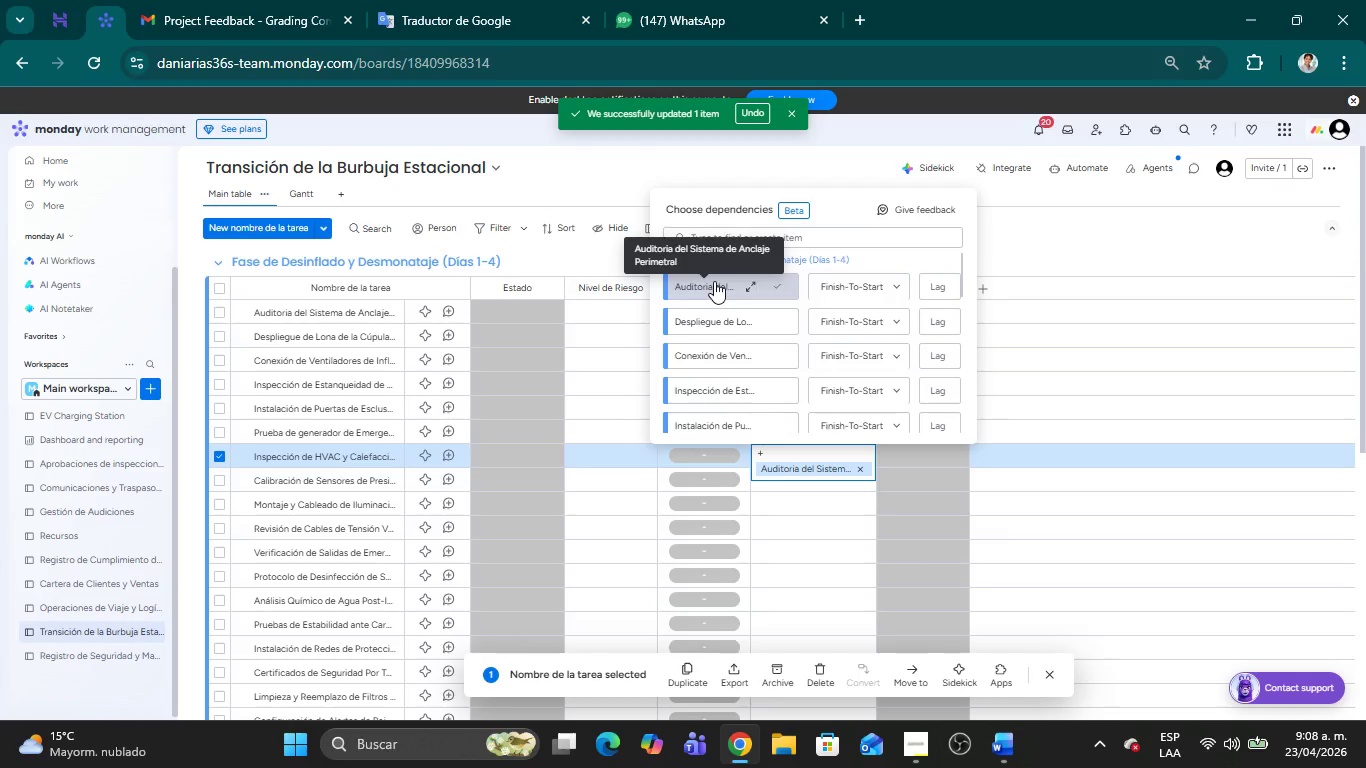 
left_click([896, 286])
 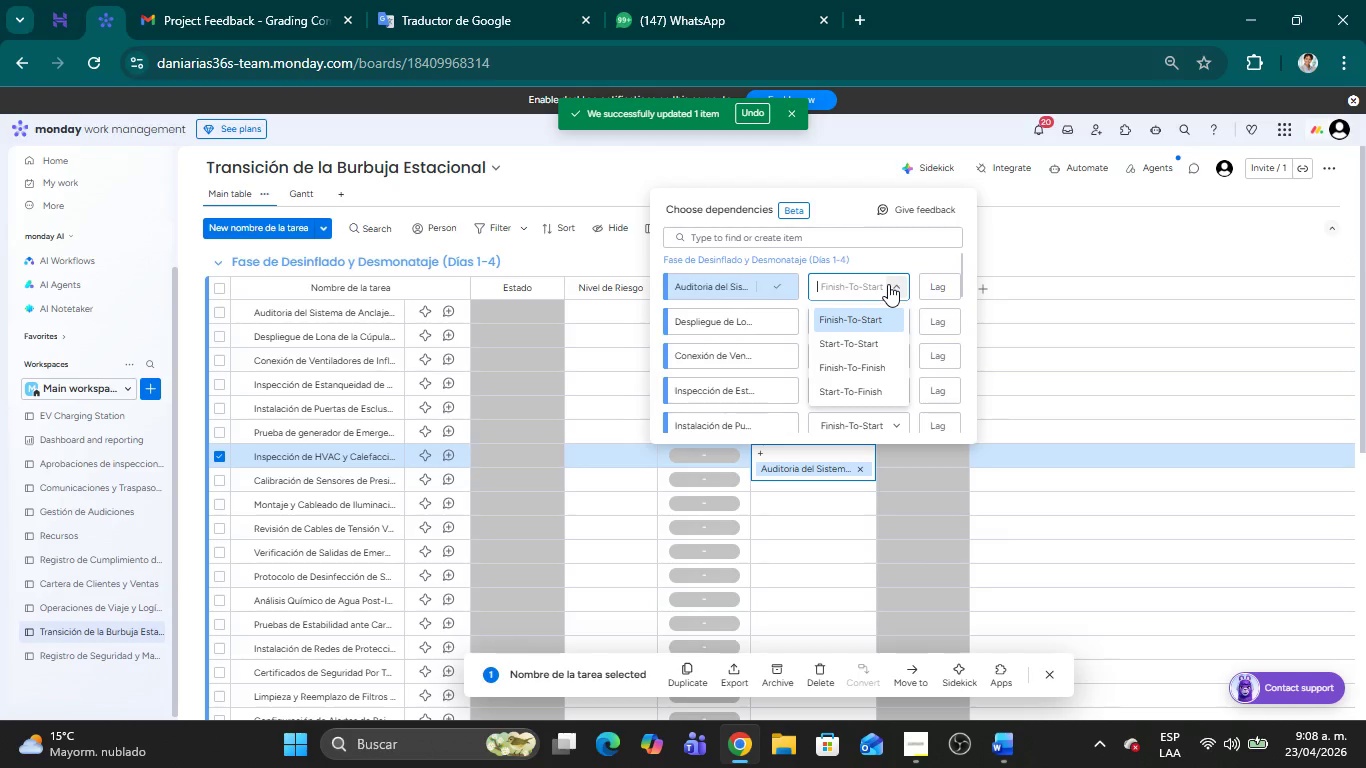 
wait(16.17)
 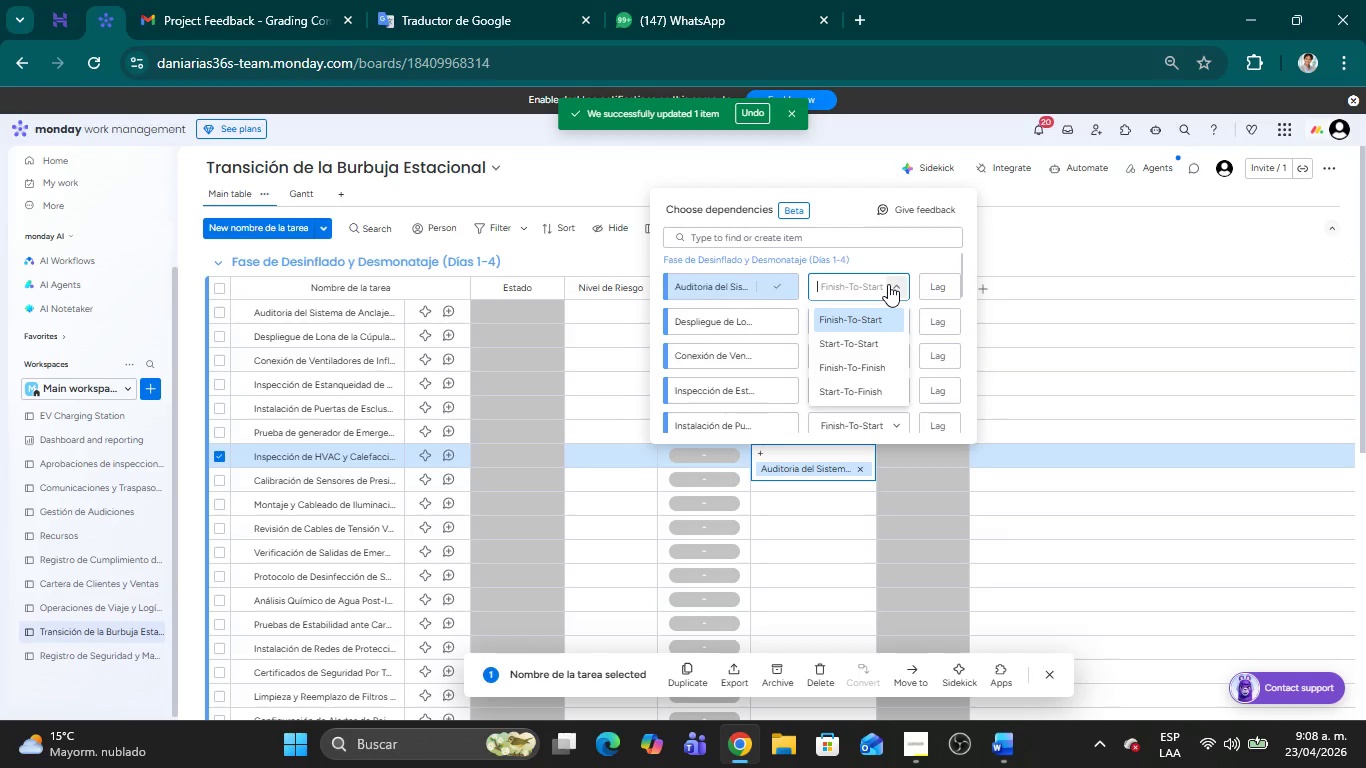 
left_click([1043, 244])
 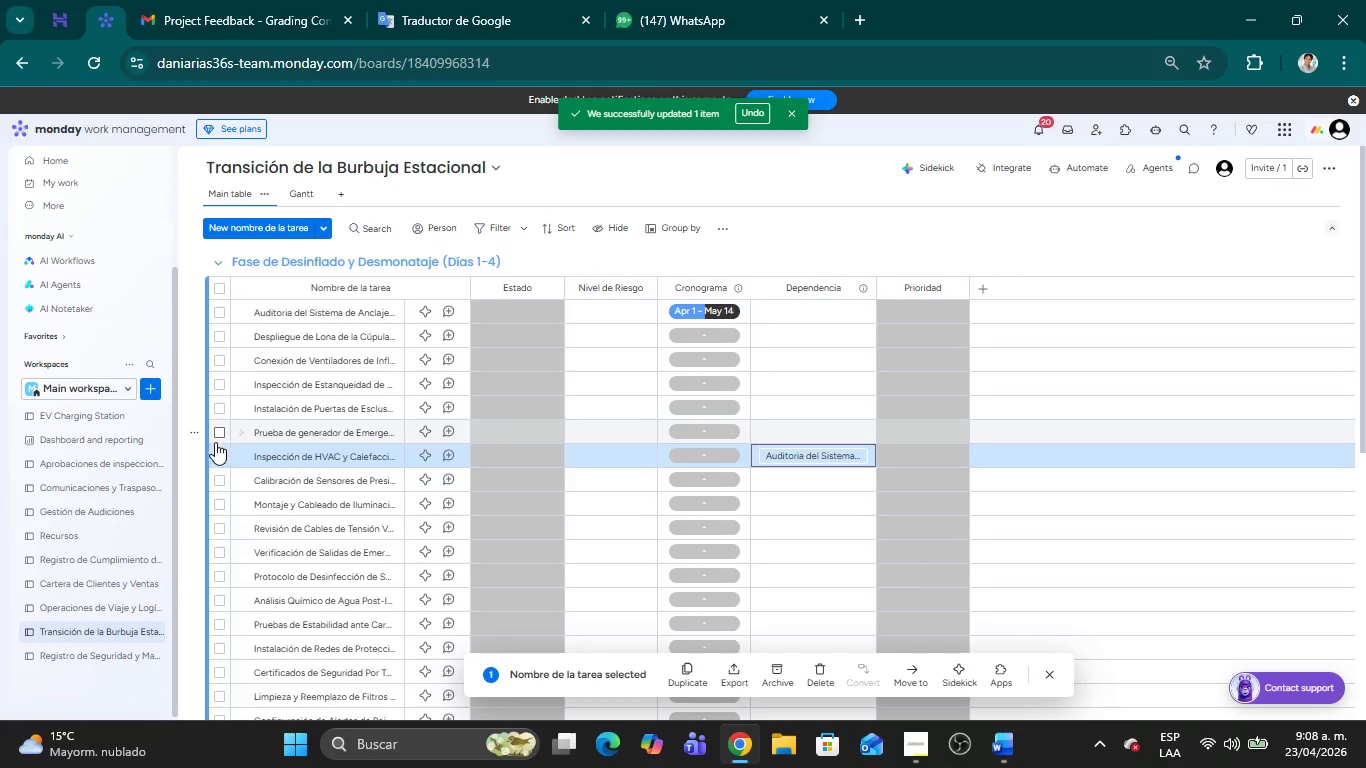 
left_click([217, 457])
 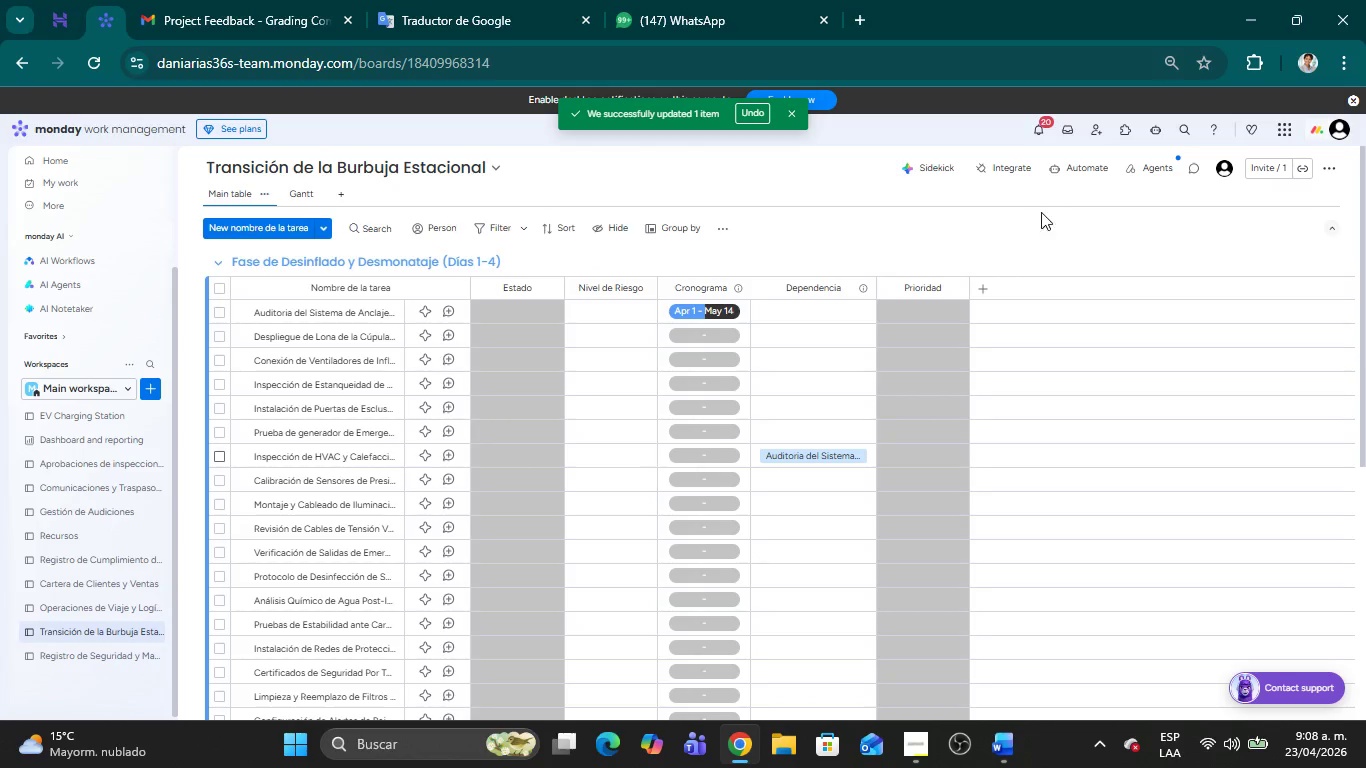 
left_click([1024, 227])
 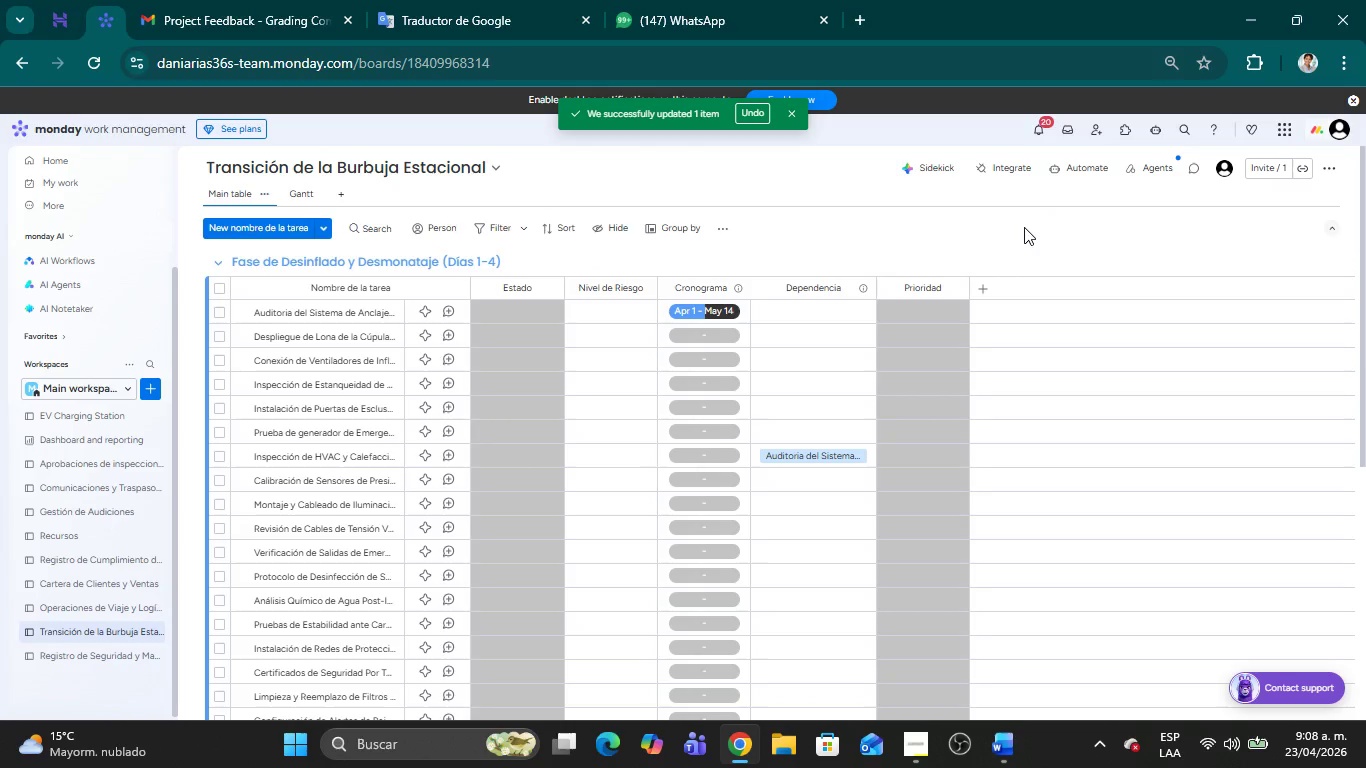 
wait(8.2)
 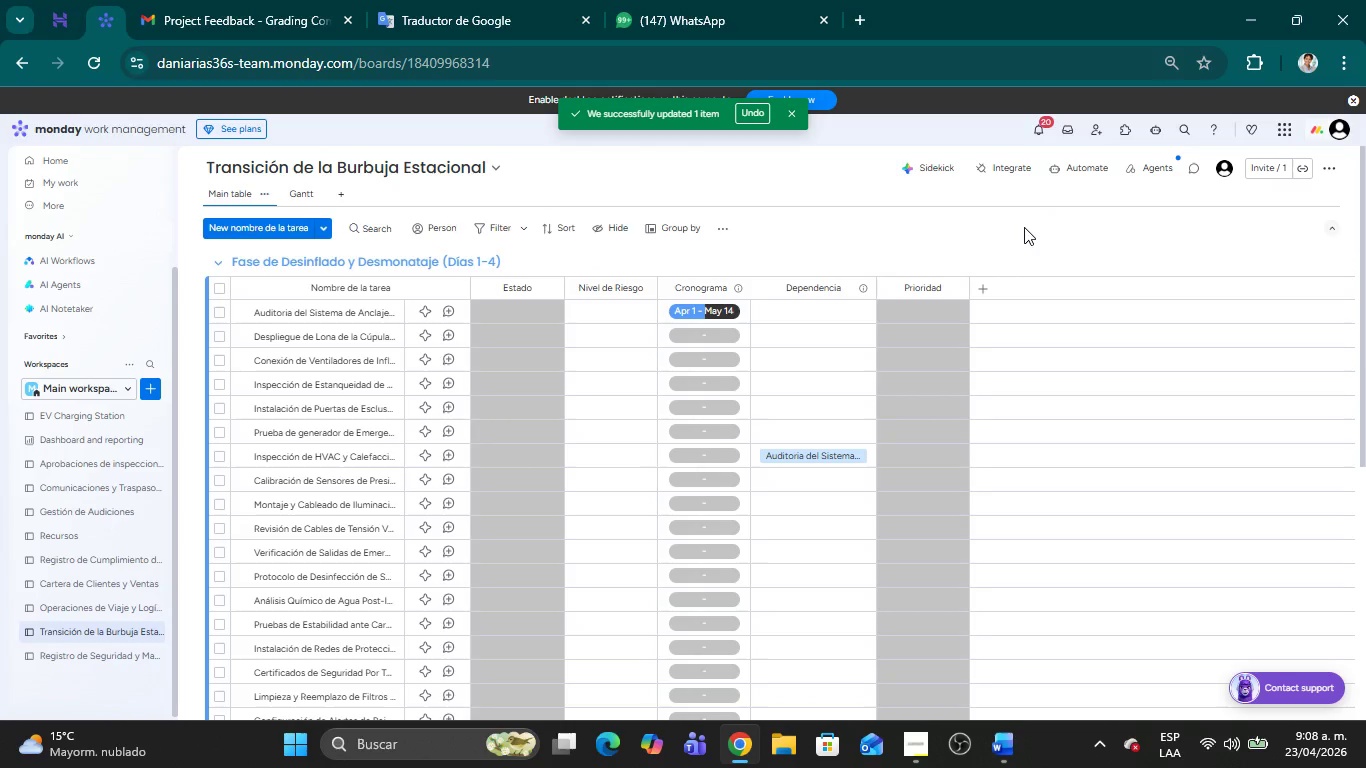 
left_click([304, 194])
 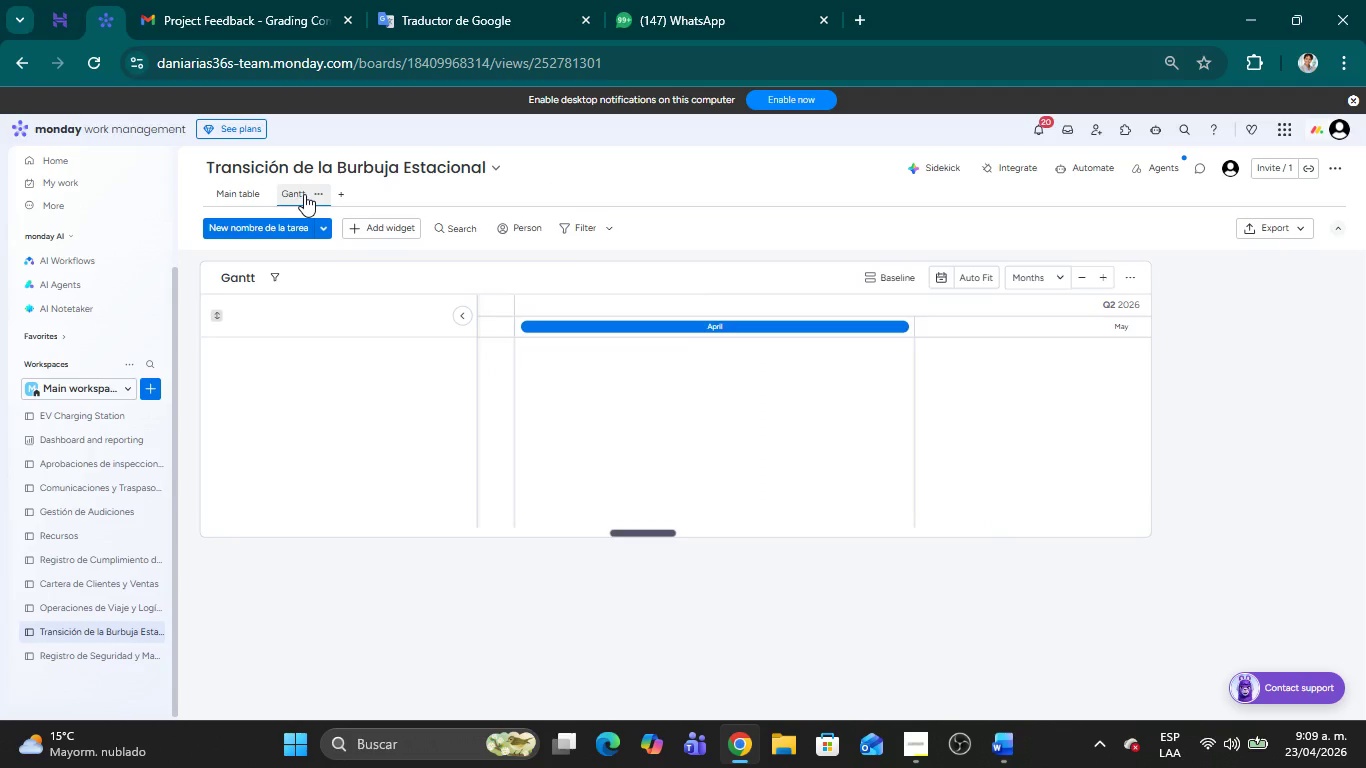 
wait(7.58)
 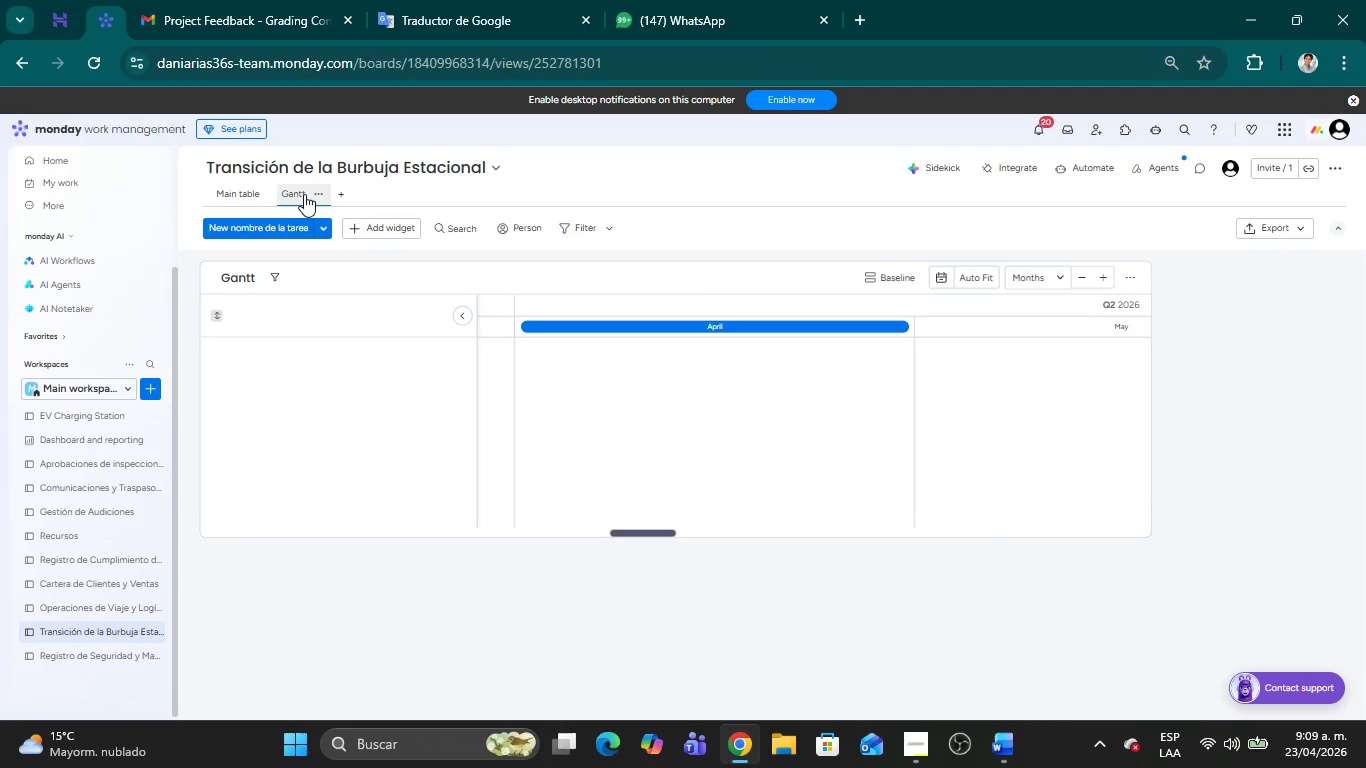 
left_click([321, 194])
 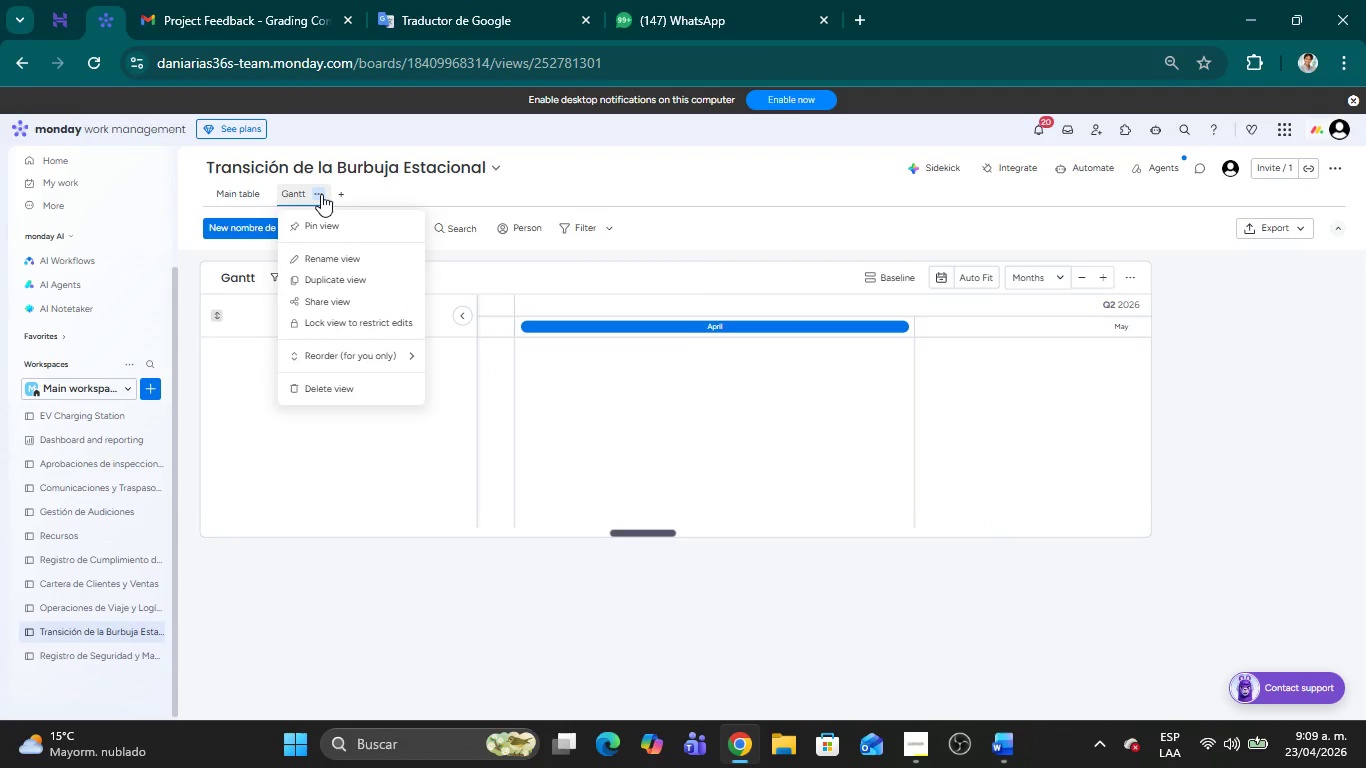 
wait(6.44)
 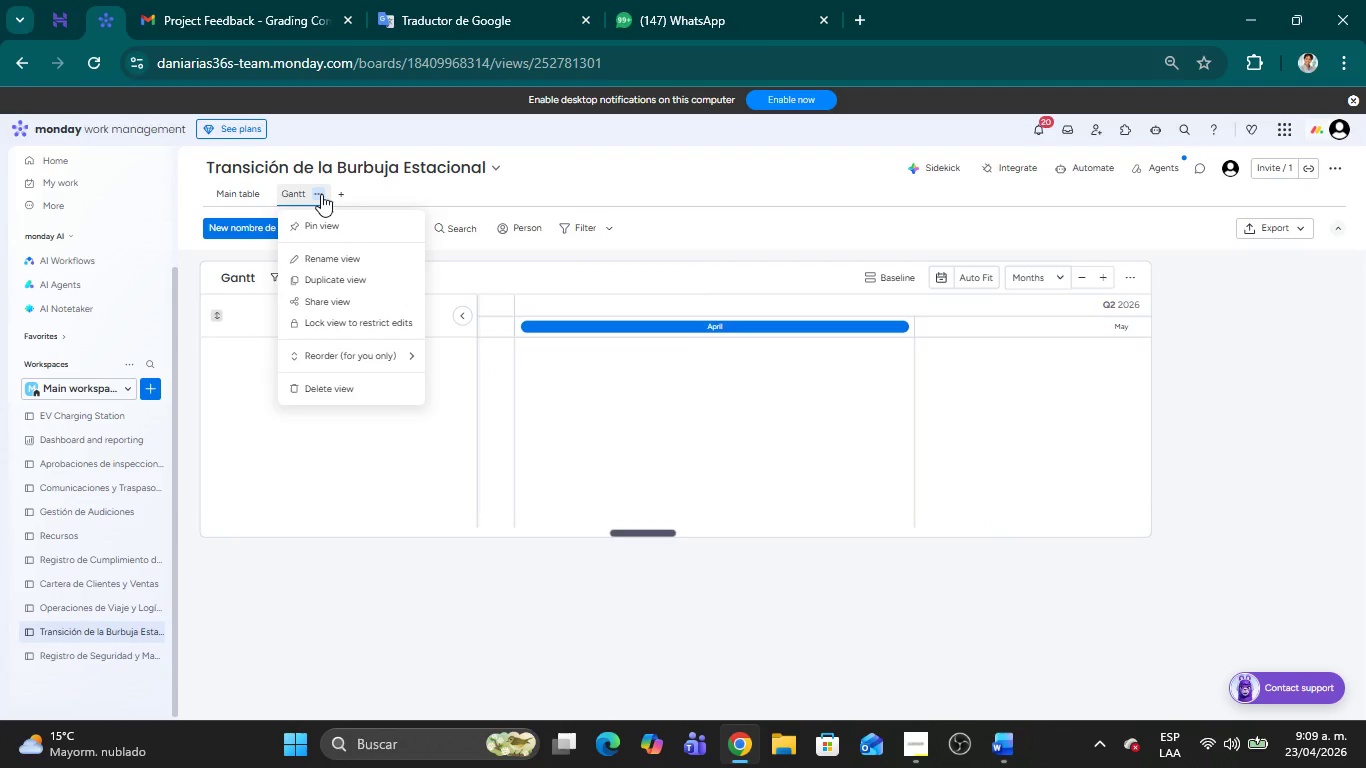 
left_click([841, 206])
 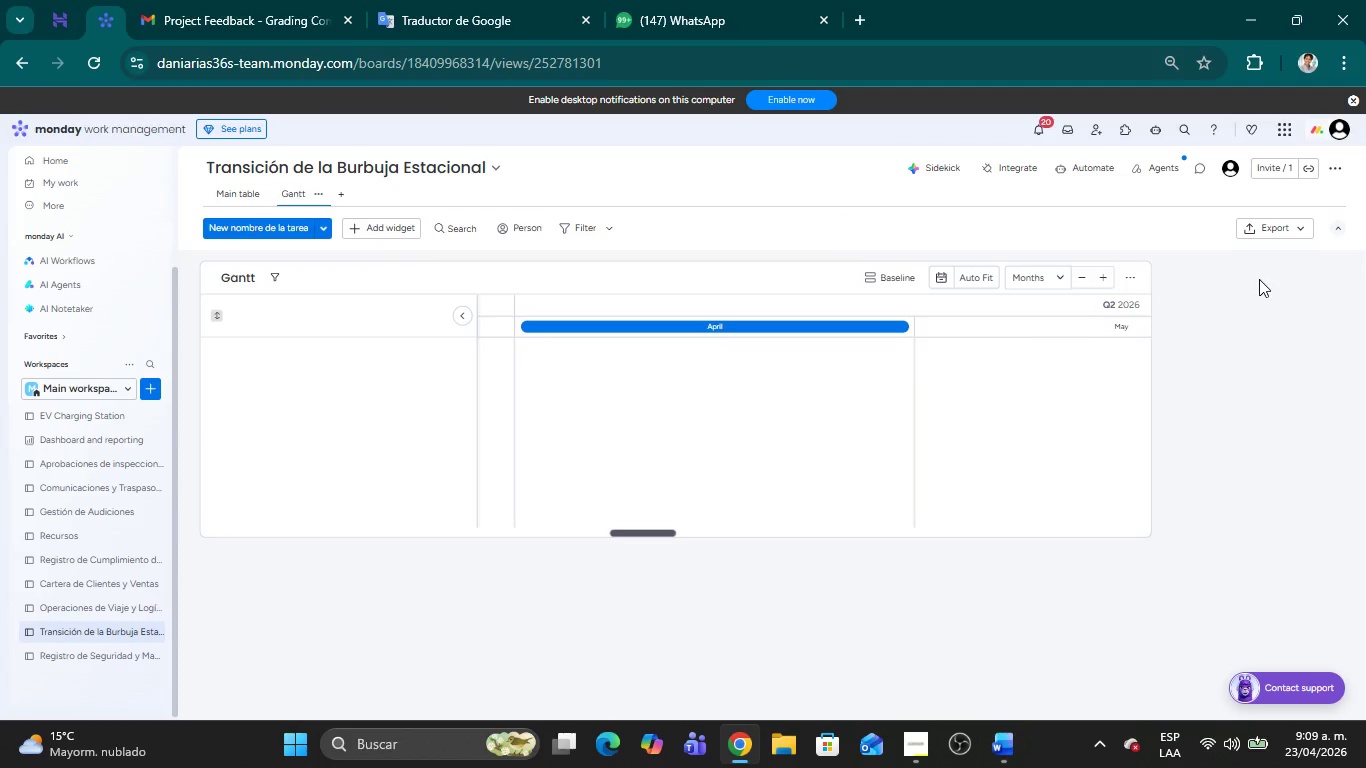 
left_click([1259, 279])
 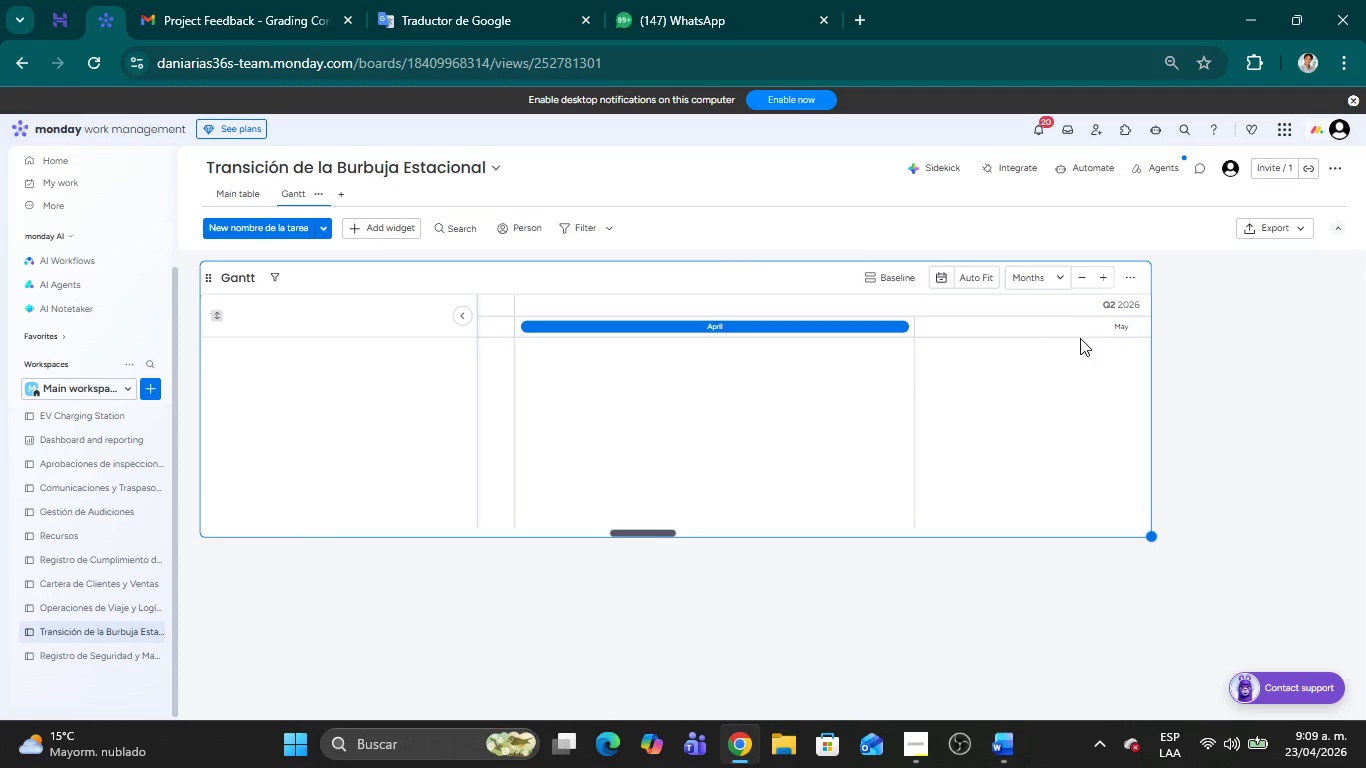 
wait(44.39)
 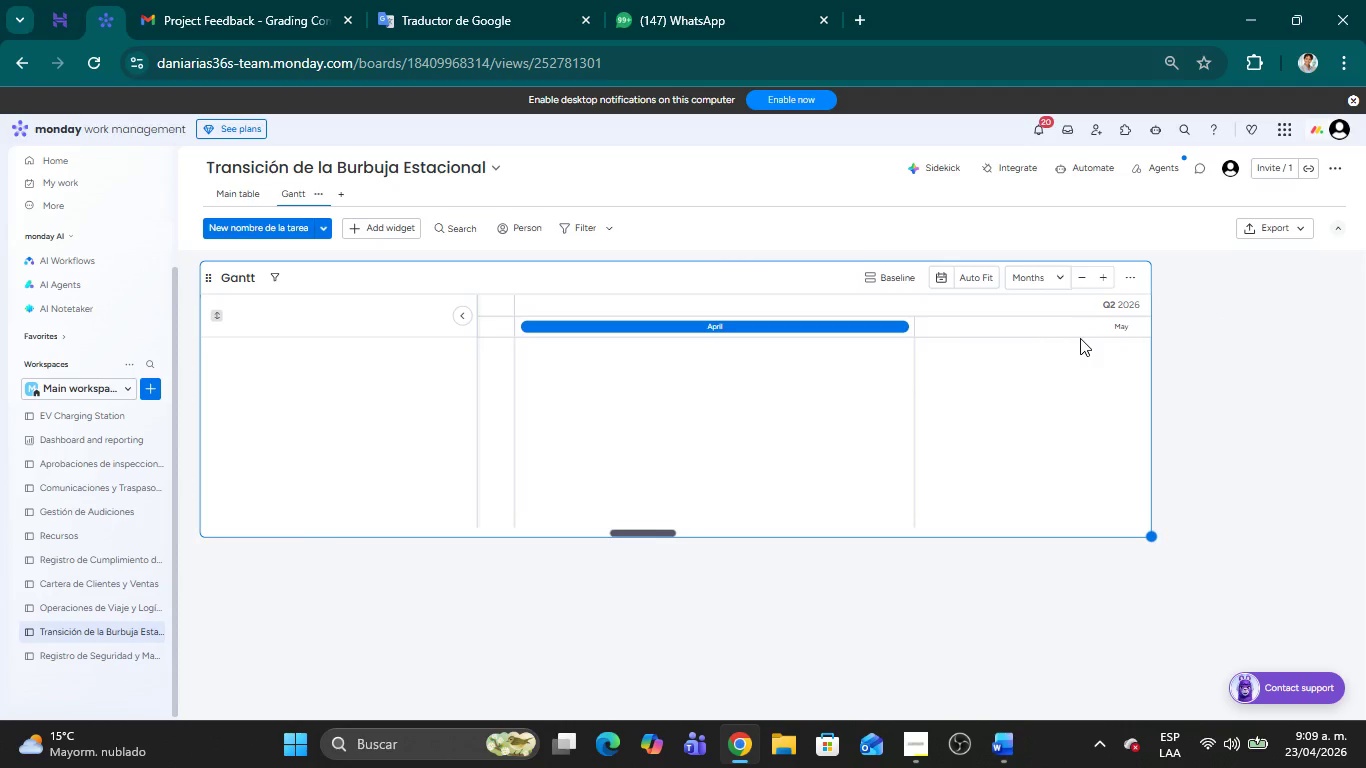 
left_click([312, 193])
 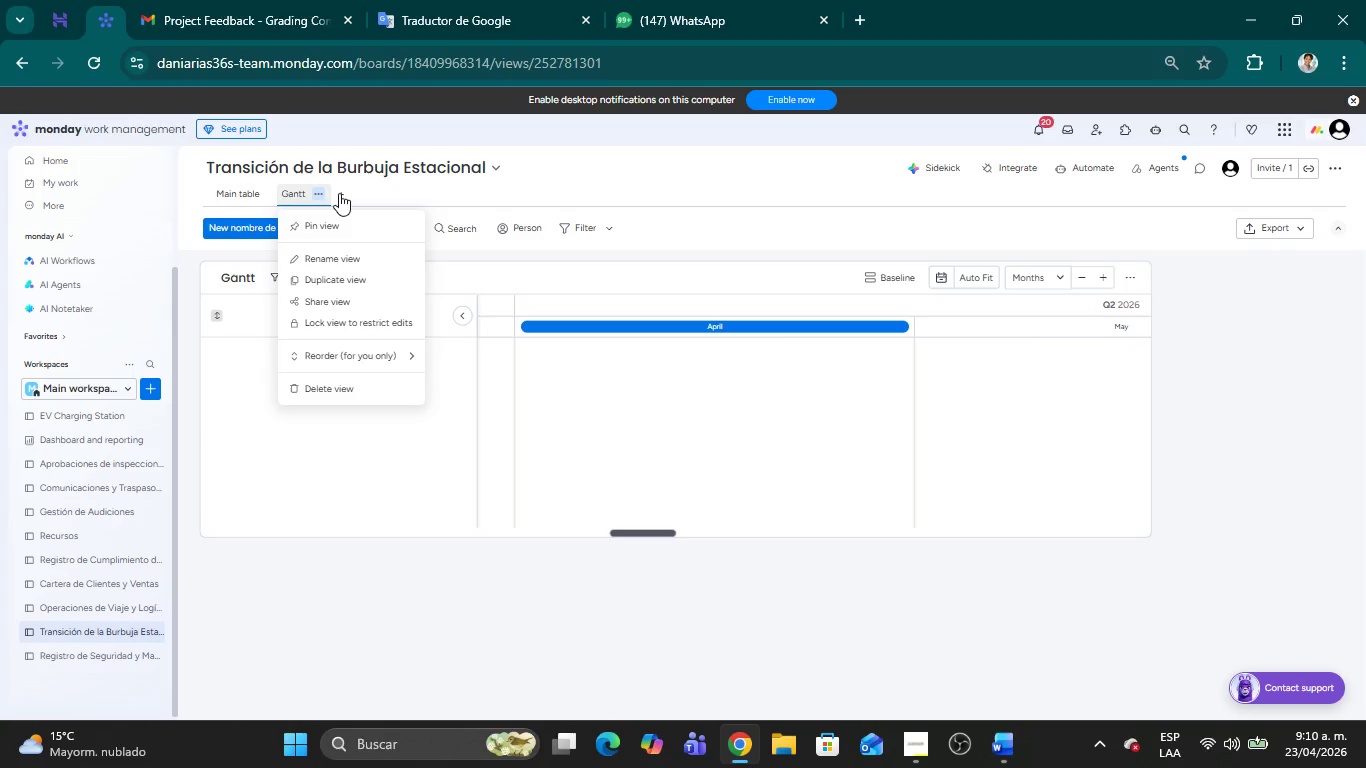 
left_click([655, 179])
 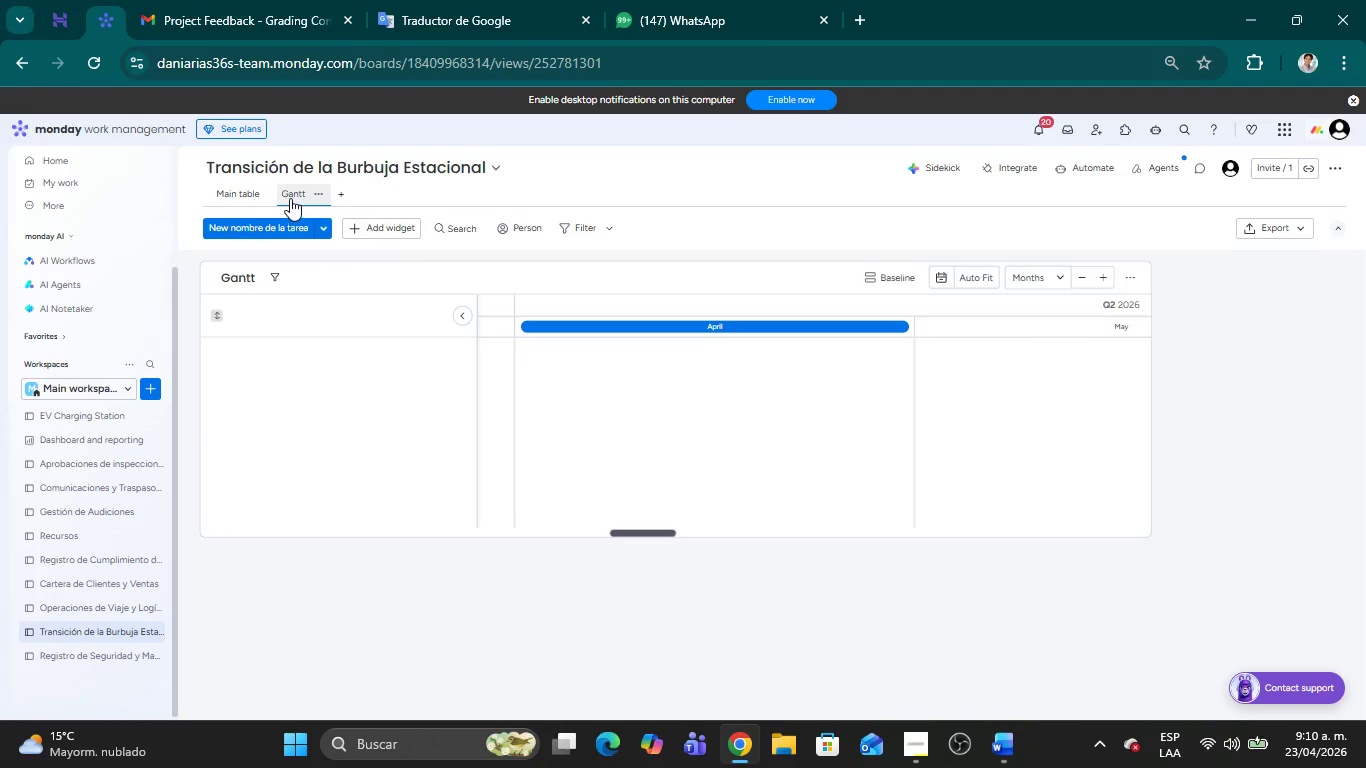 
left_click([290, 197])
 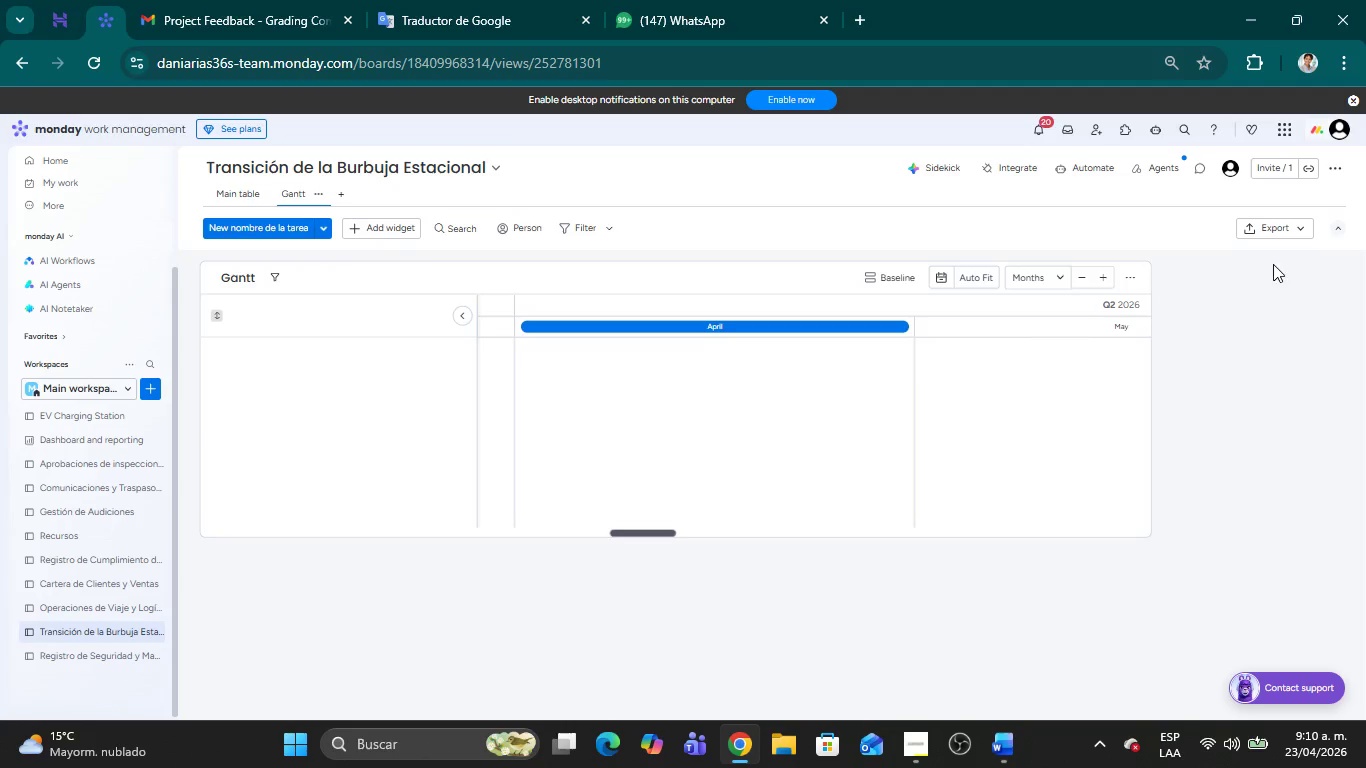 
left_click([1275, 342])
 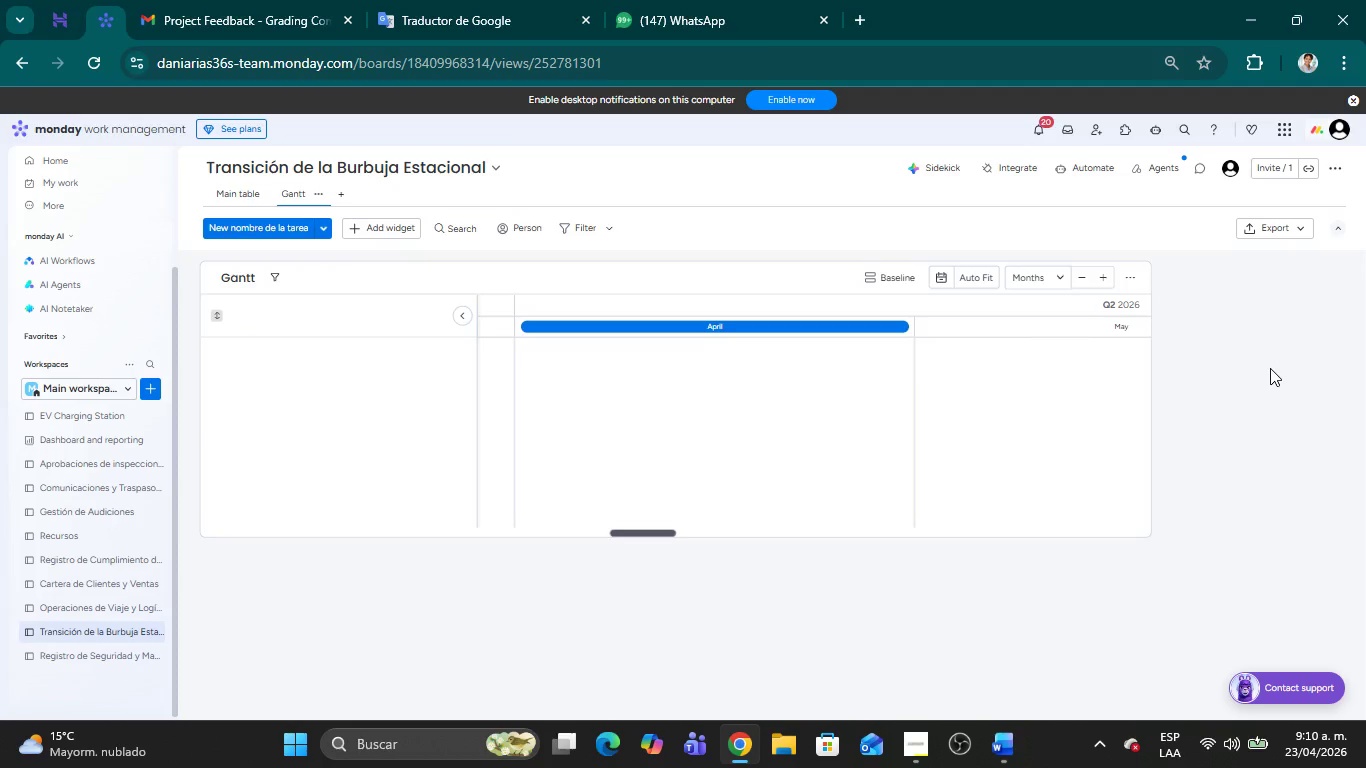 
wait(14.76)
 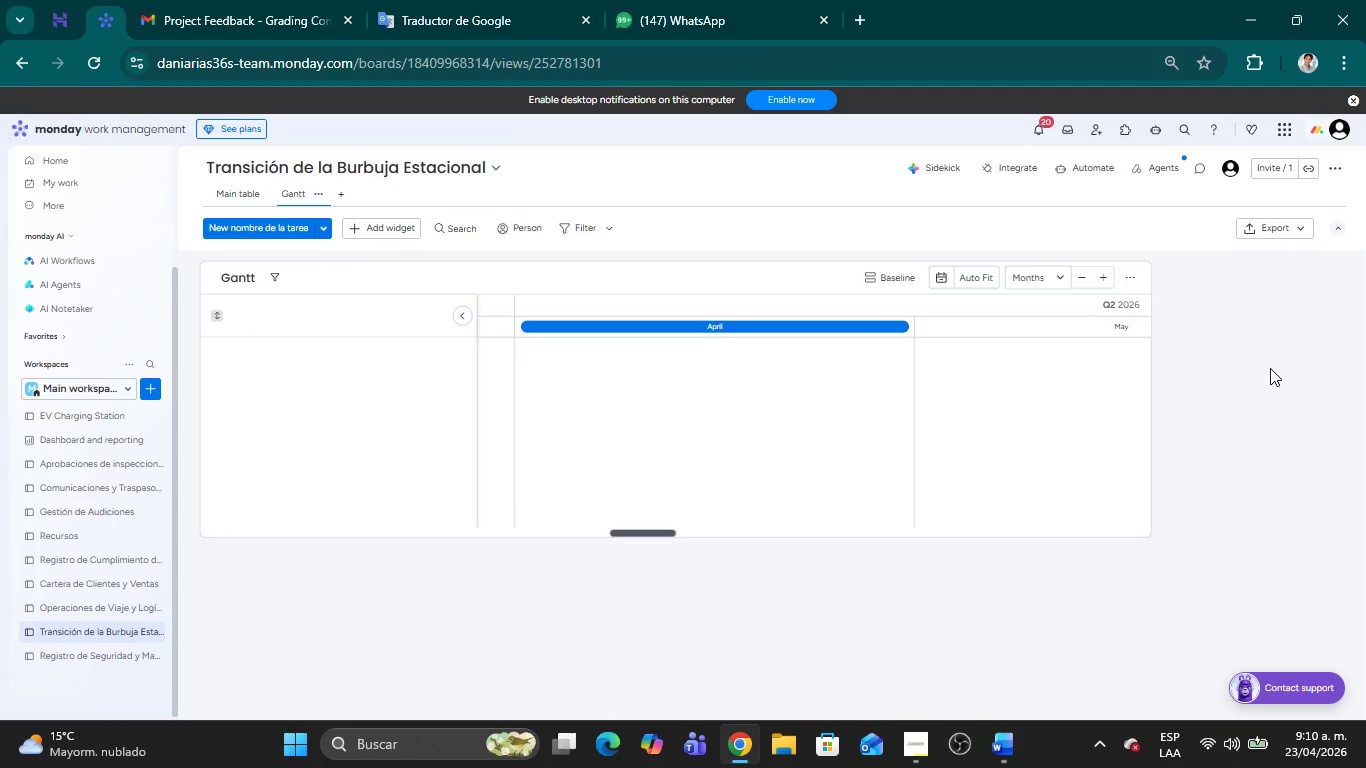 
left_click([1124, 278])
 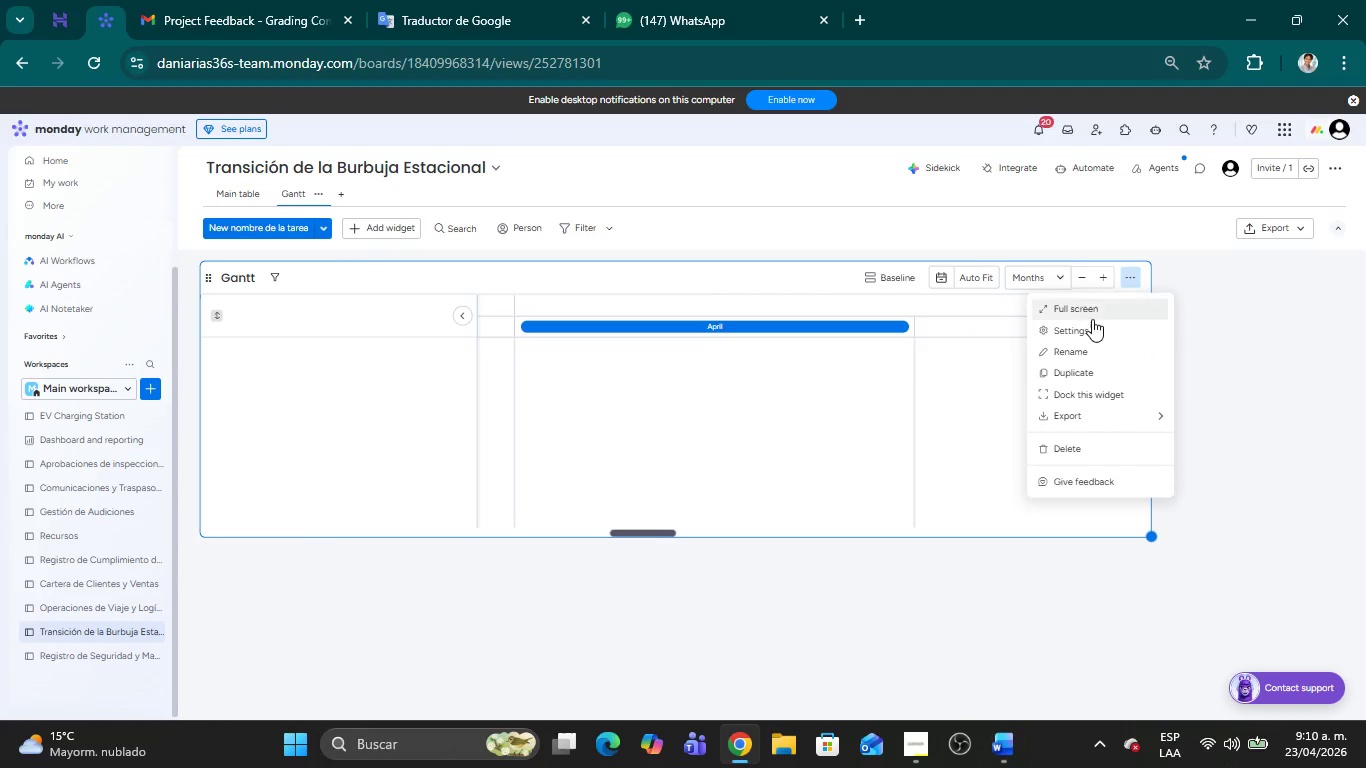 
left_click([1090, 321])
 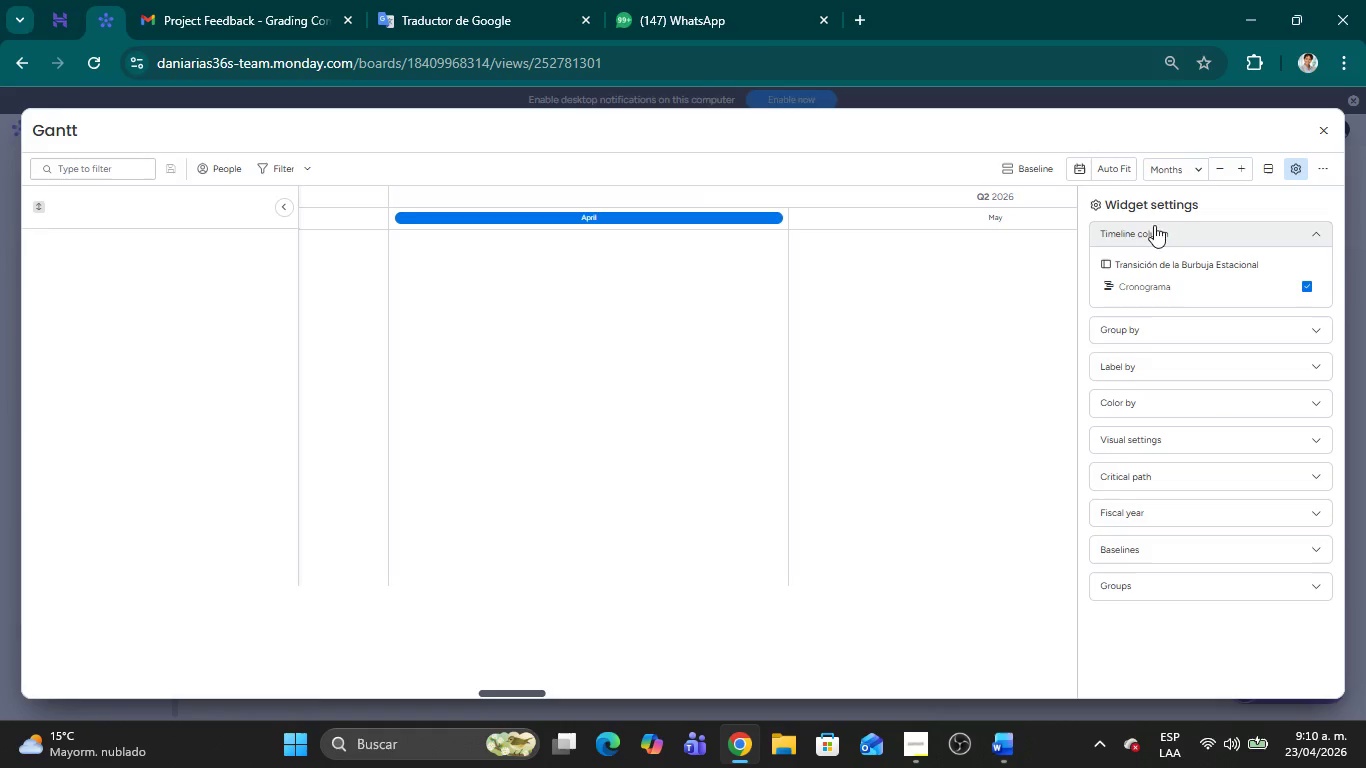 
wait(18.67)
 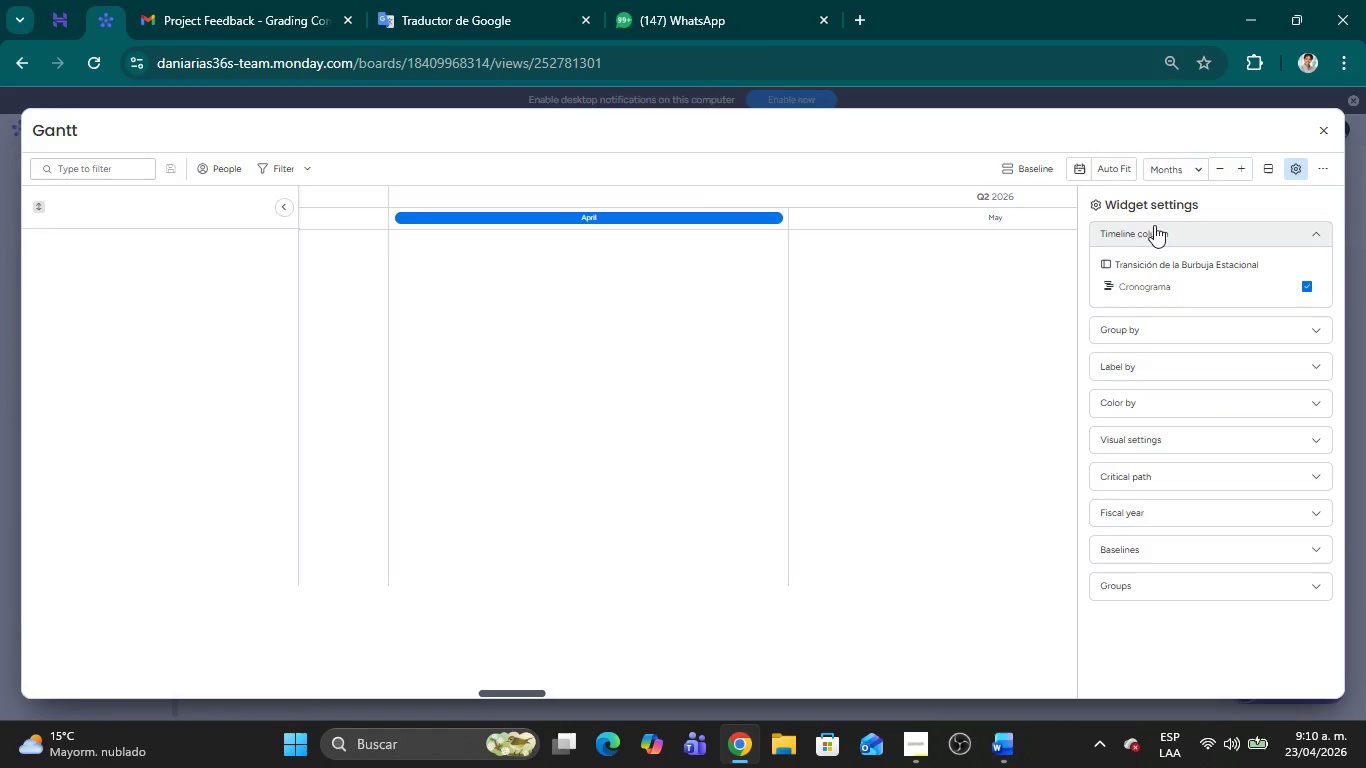 
scroll: coordinate [1153, 395], scroll_direction: down, amount: 1.0
 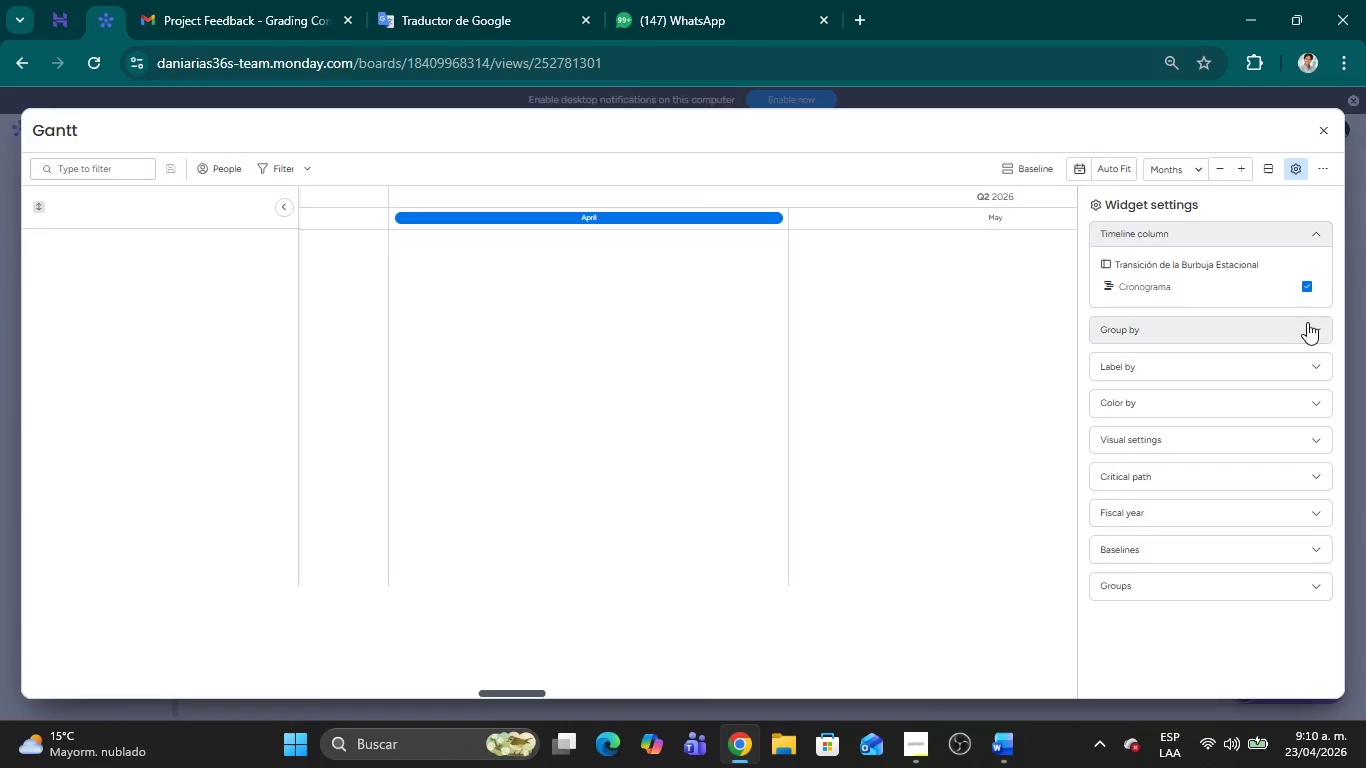 
left_click([1236, 261])
 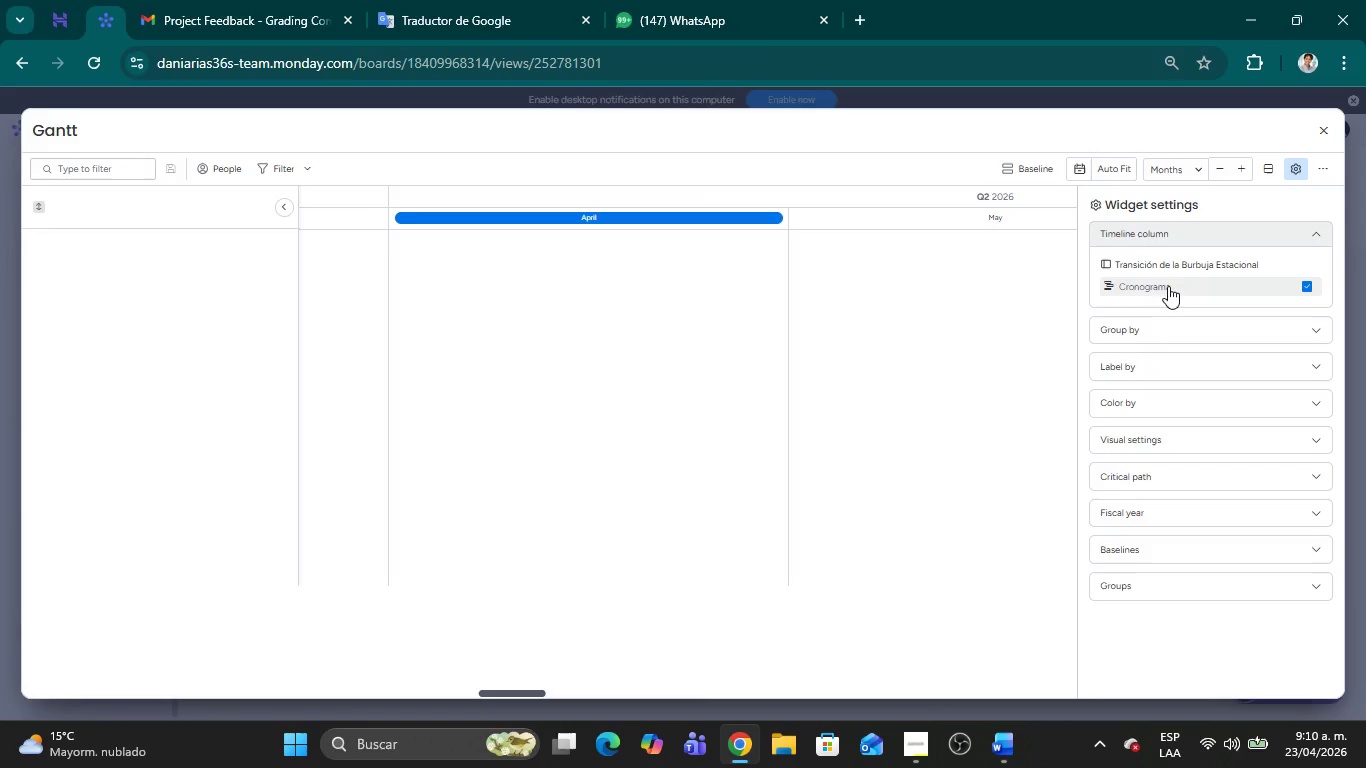 
scroll: coordinate [1183, 300], scroll_direction: down, amount: 2.0
 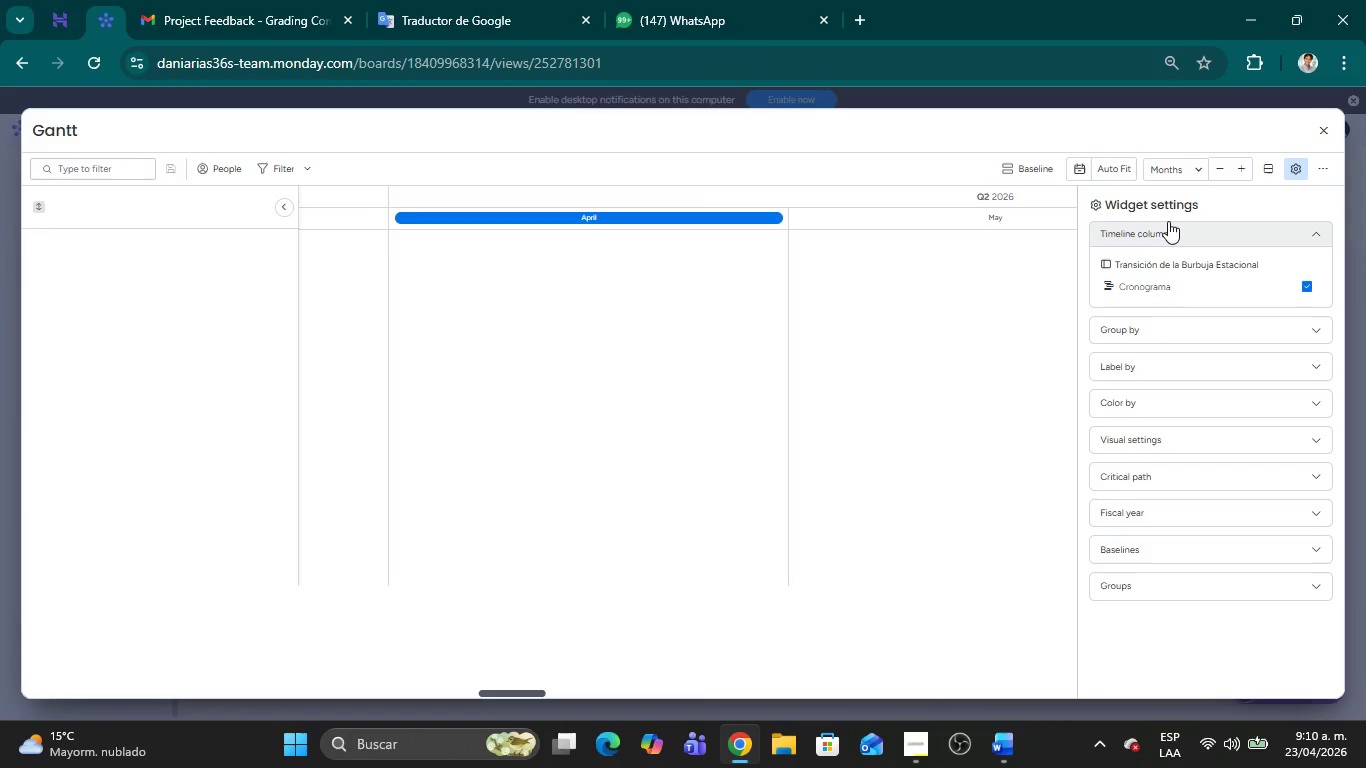 
mouse_move([1223, 174])
 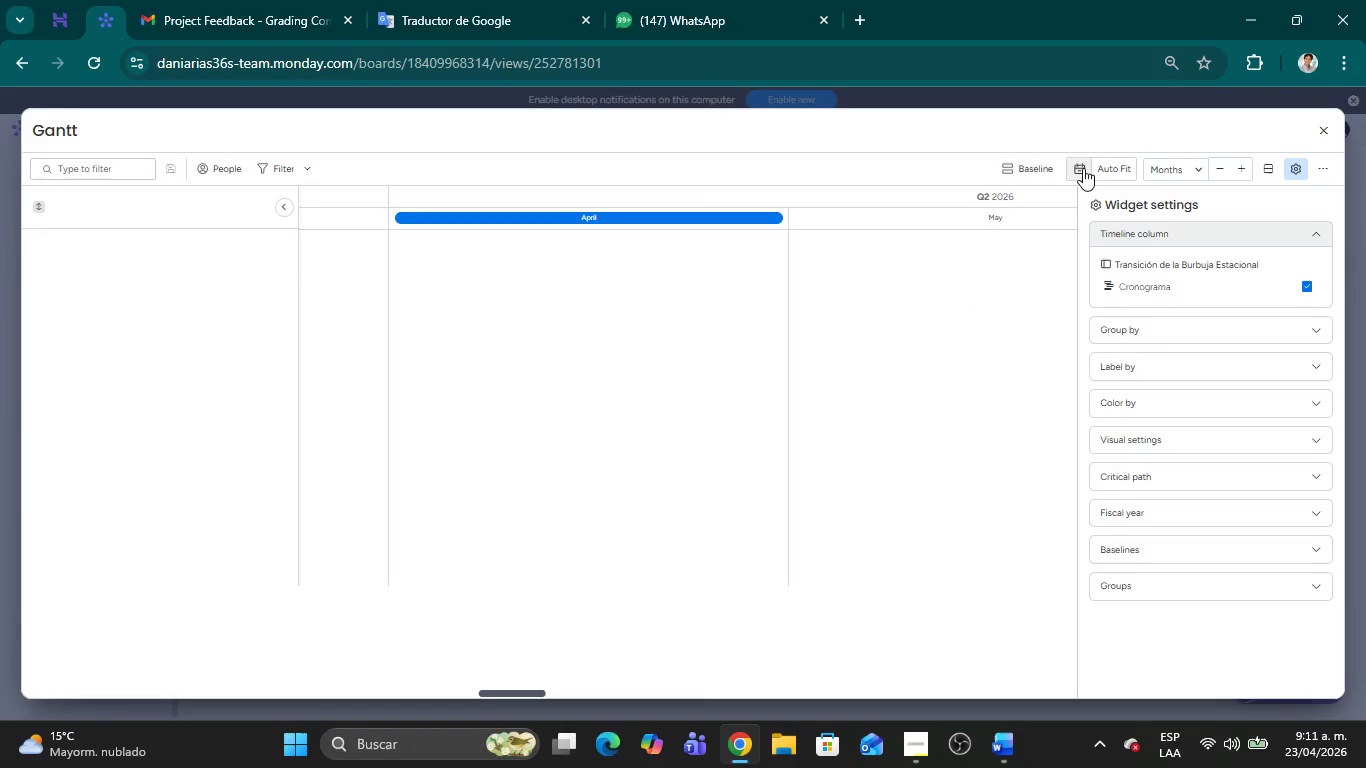 
wait(27.45)
 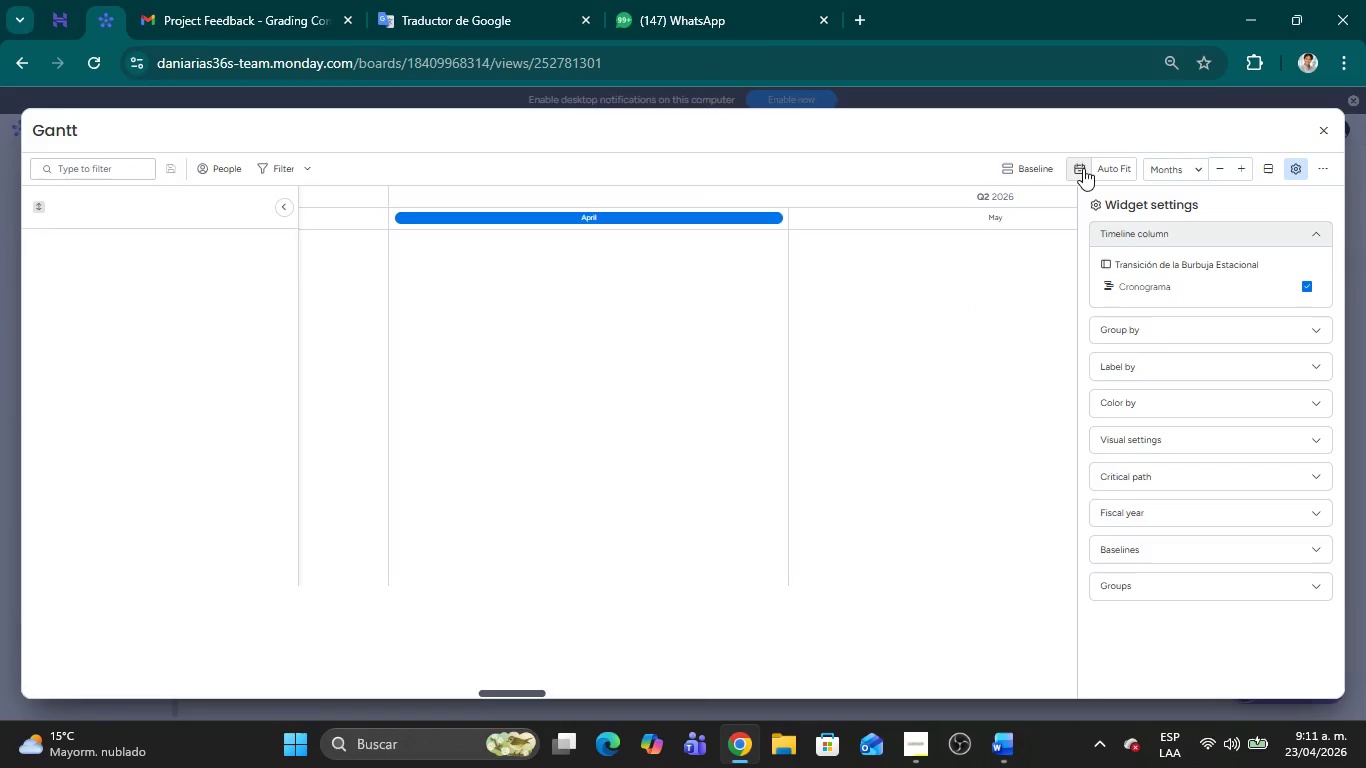 
left_click([1320, 167])
 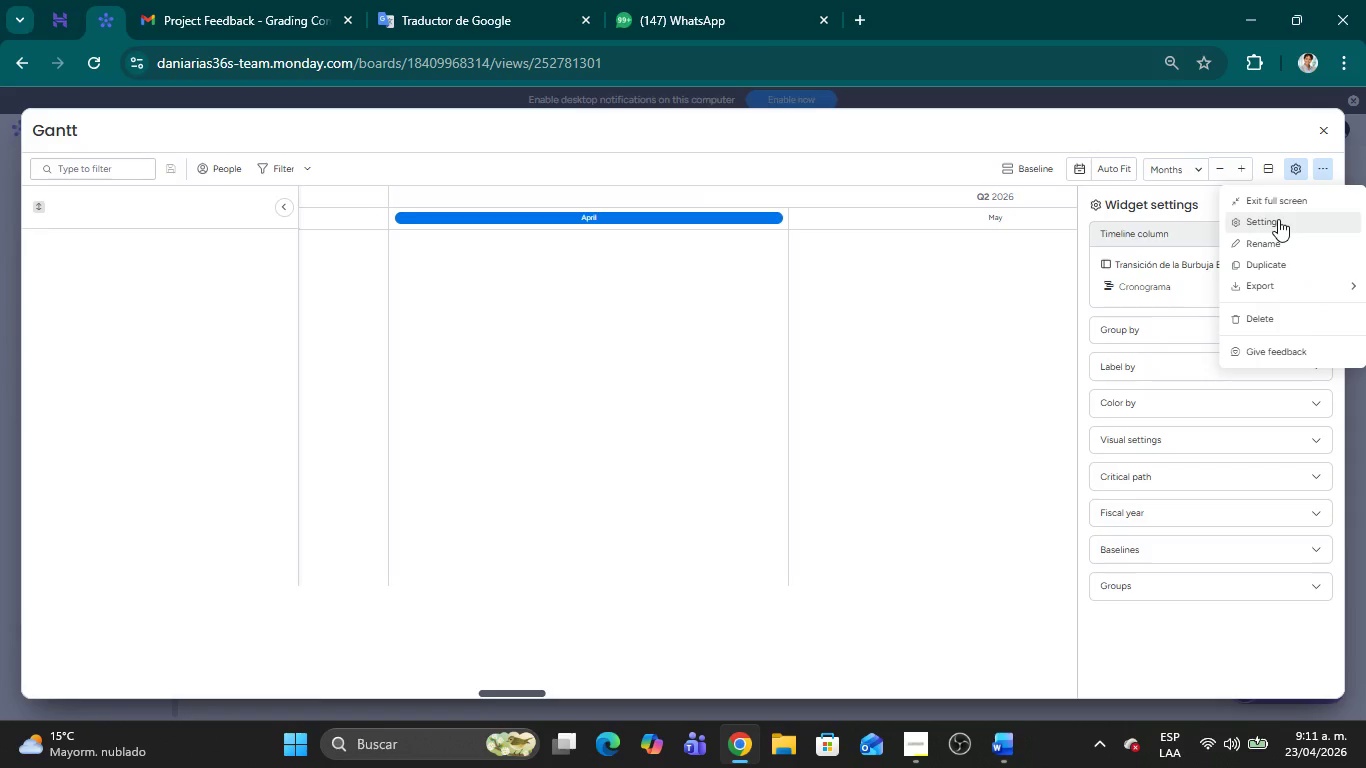 
left_click([1277, 220])
 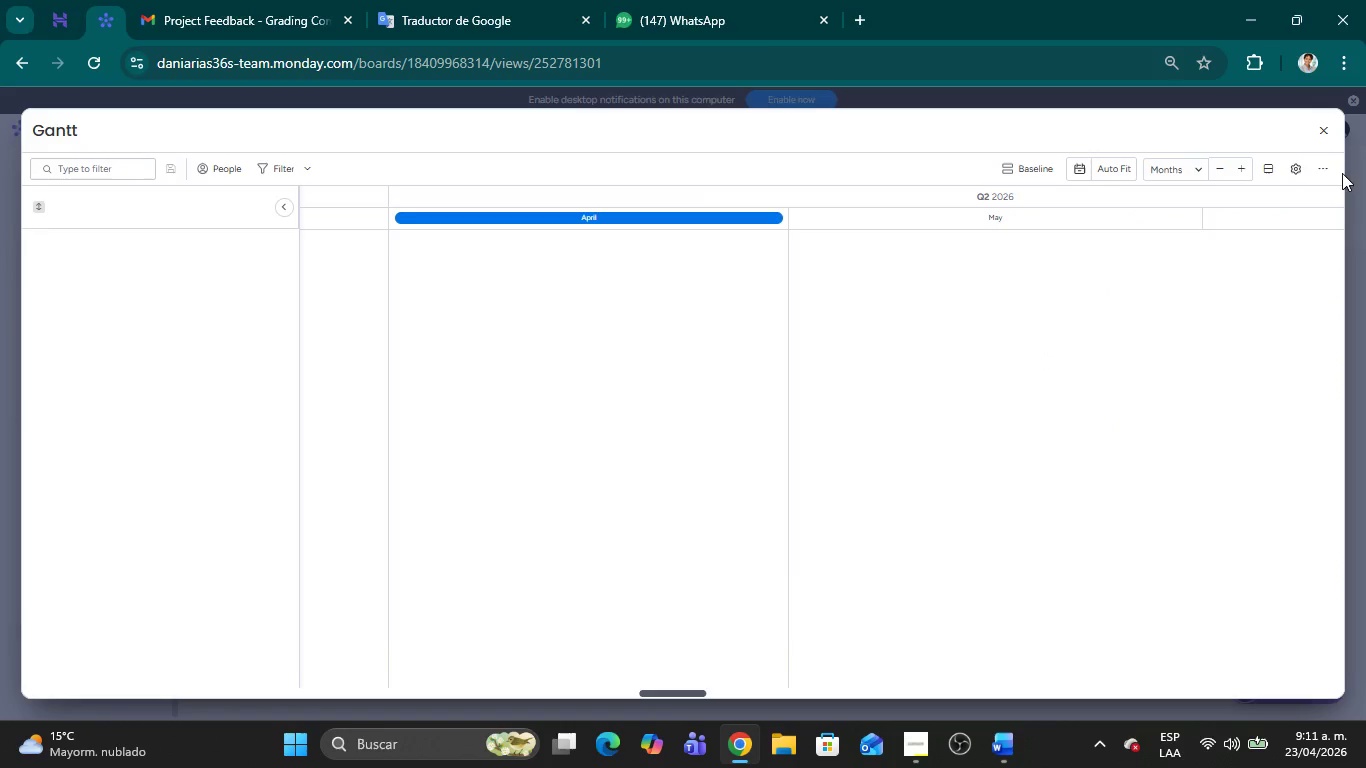 
left_click([1296, 172])
 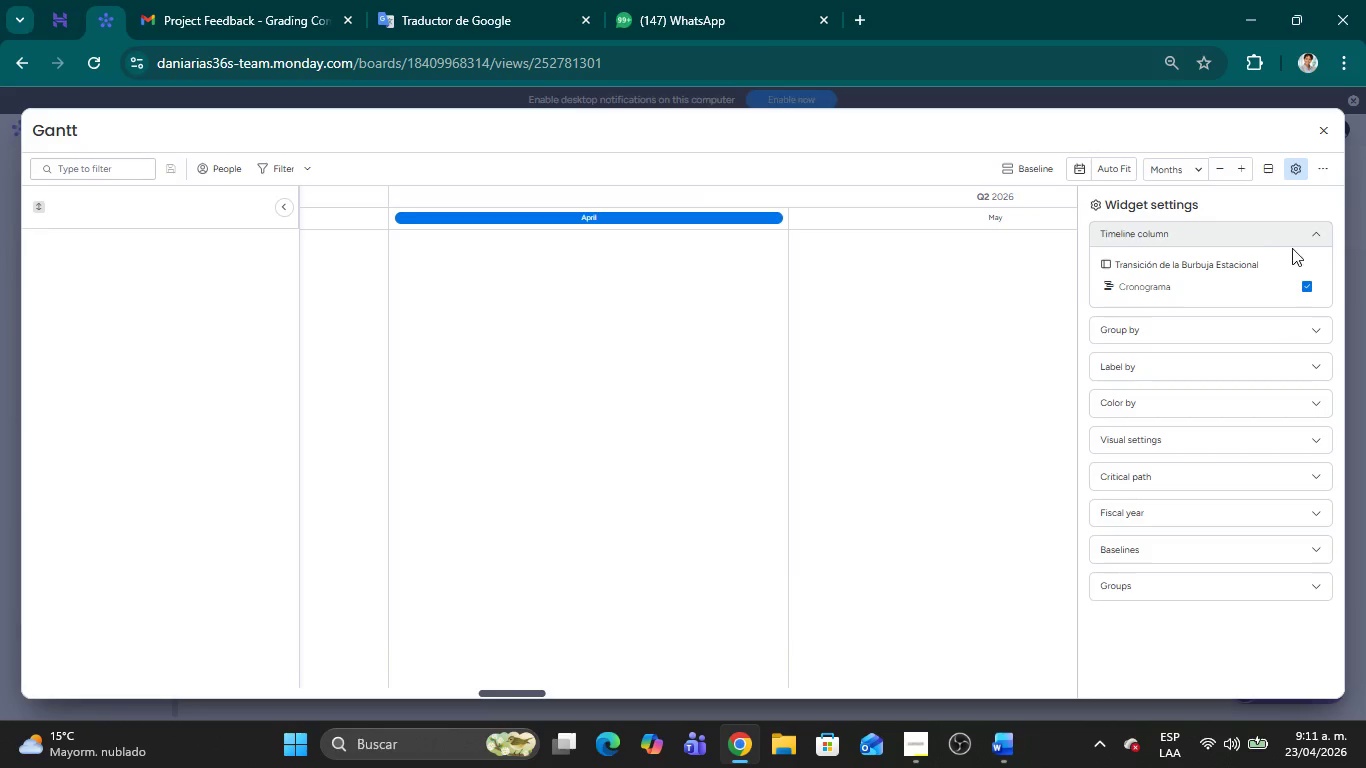 
left_click([1316, 235])
 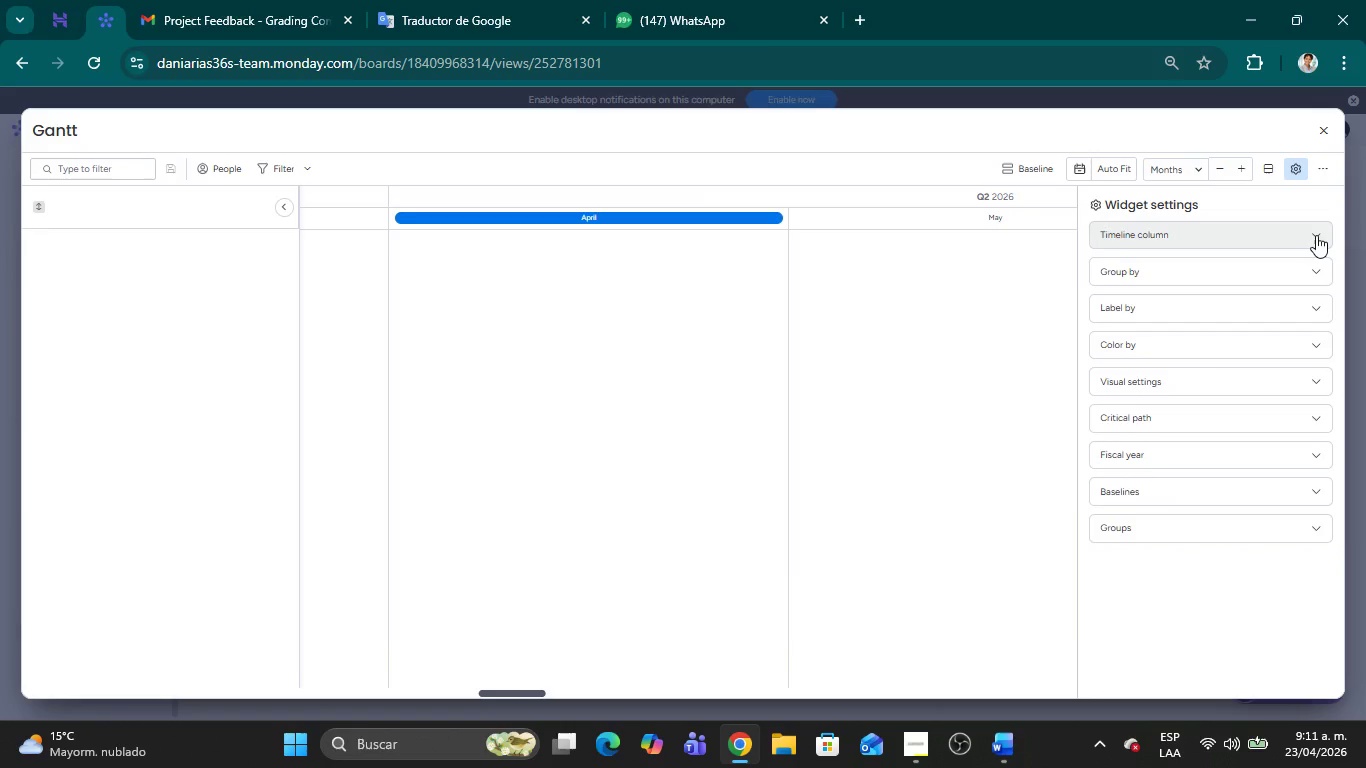 
left_click([1316, 235])
 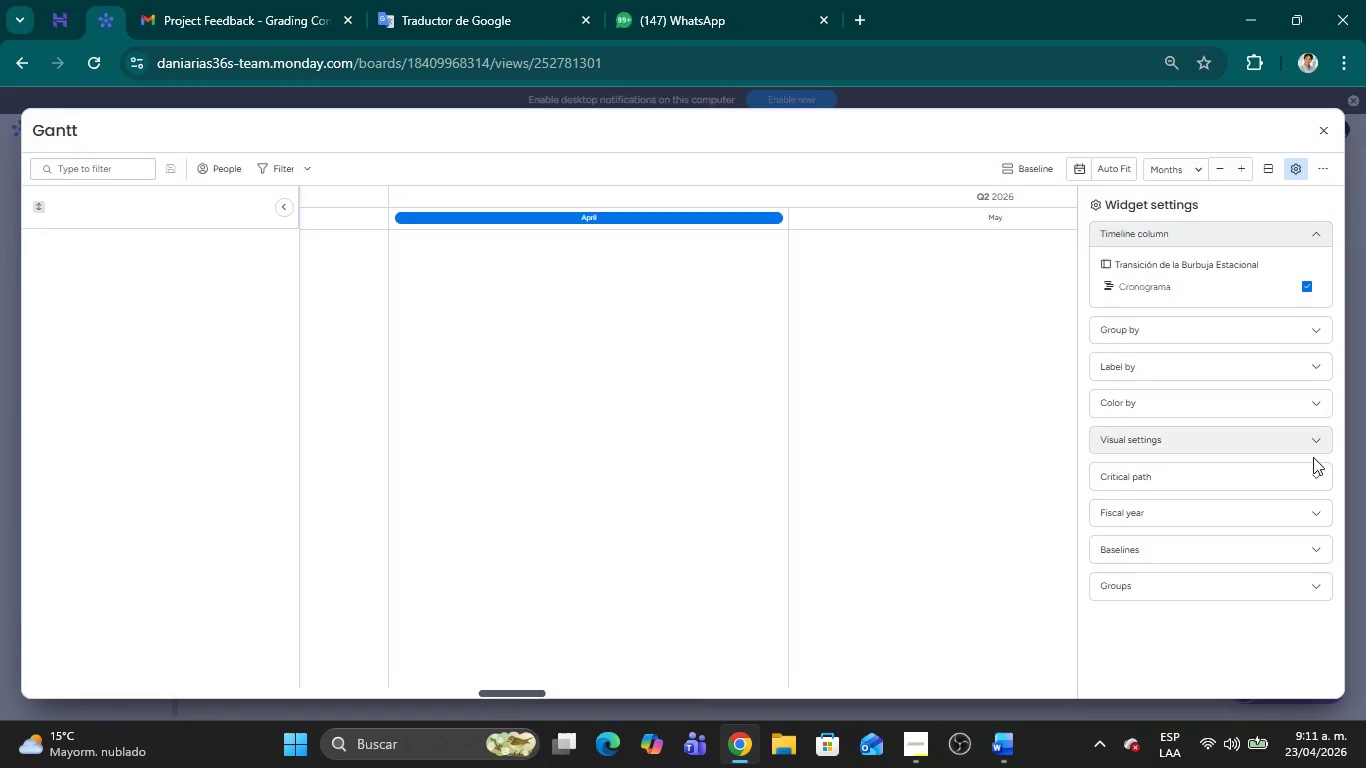 
left_click([1315, 435])
 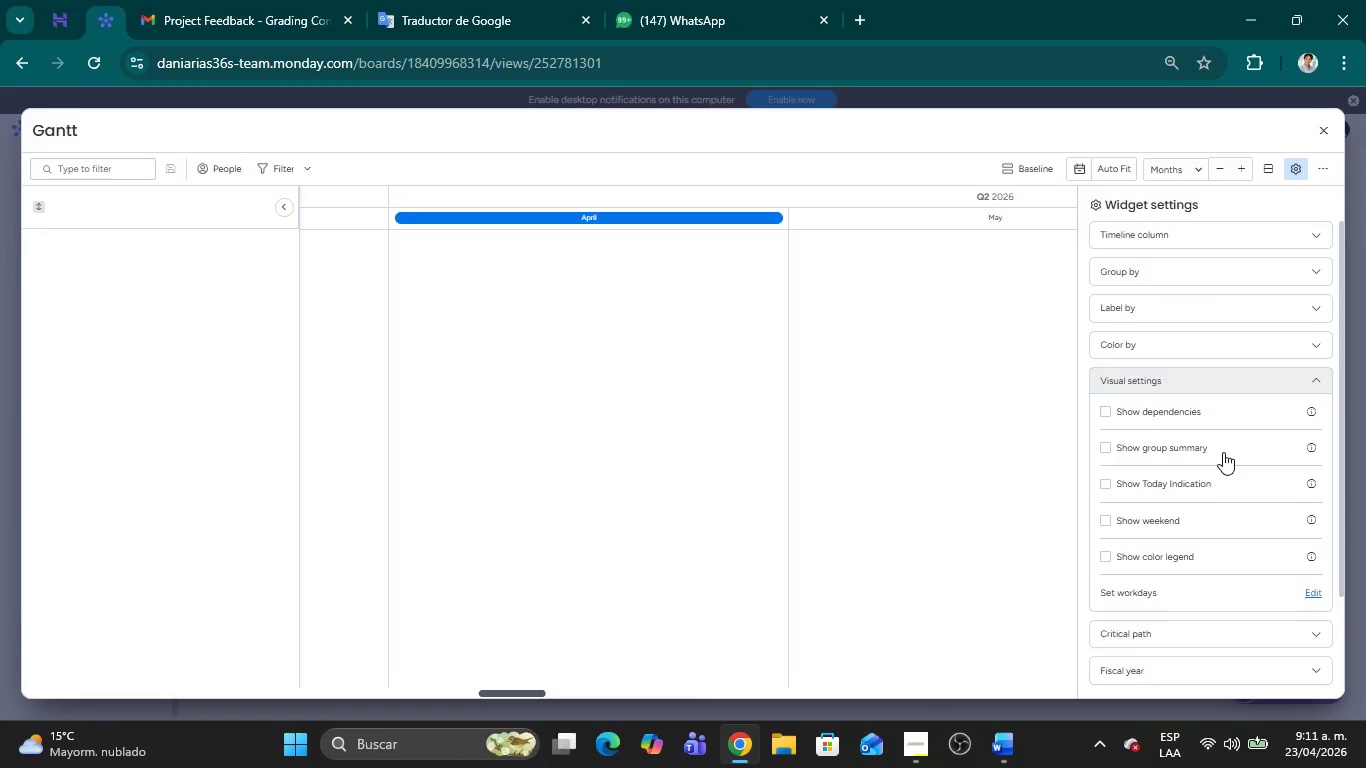 
wait(10.62)
 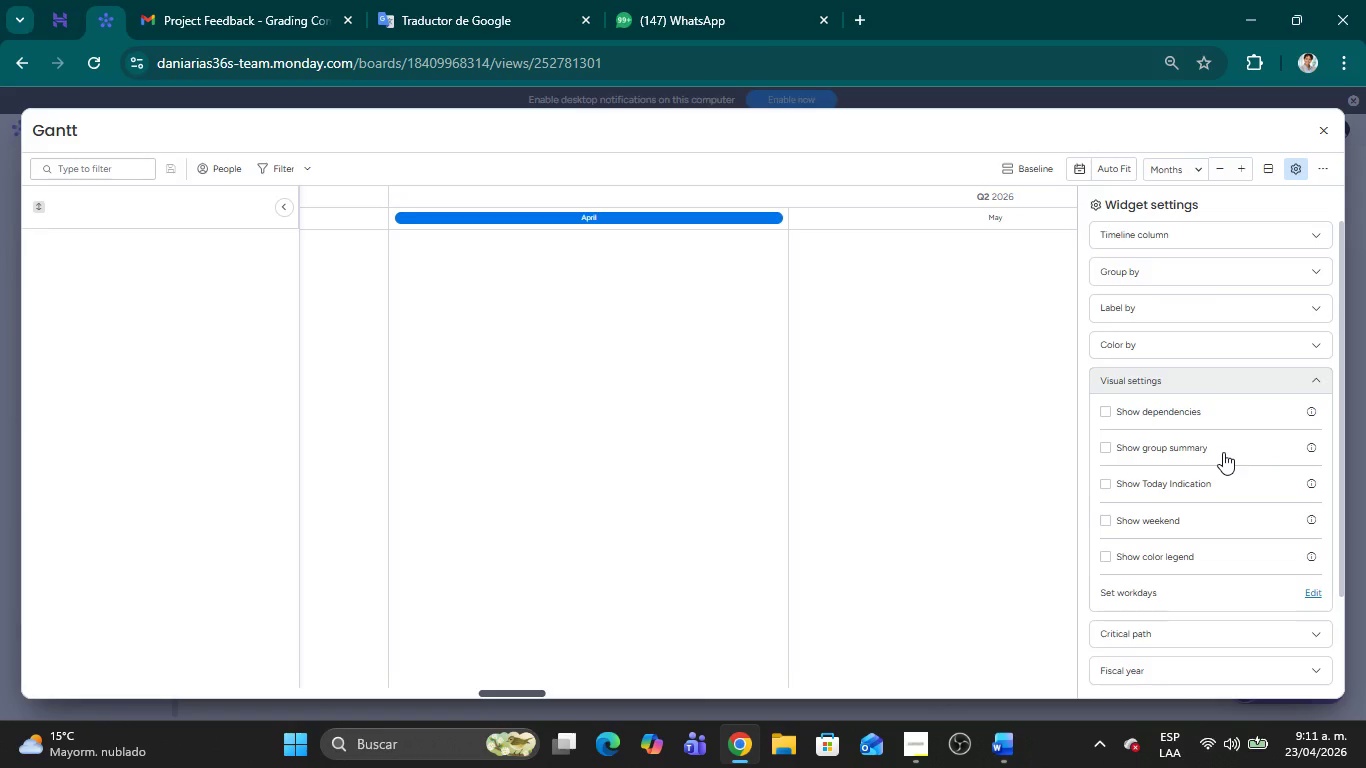 
scroll: coordinate [1213, 434], scroll_direction: down, amount: 6.0
 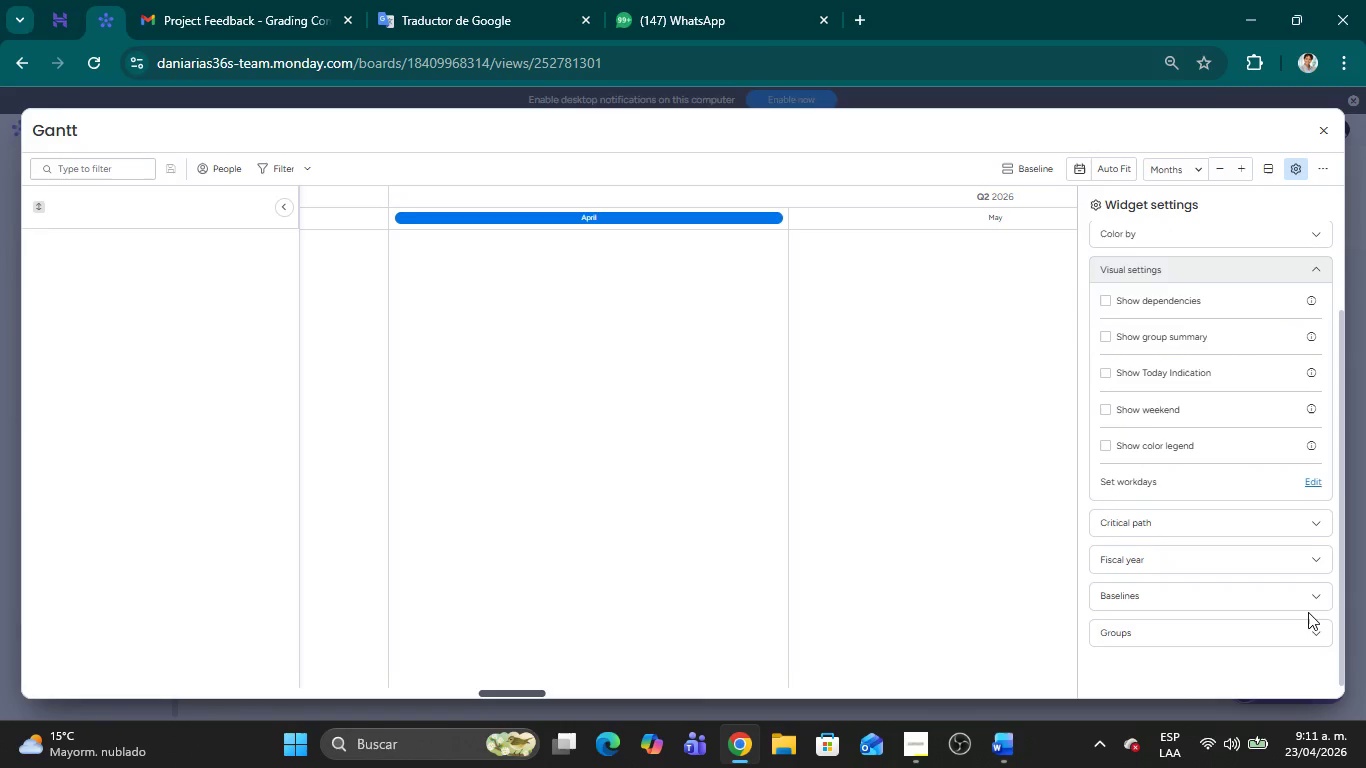 
left_click([1317, 596])
 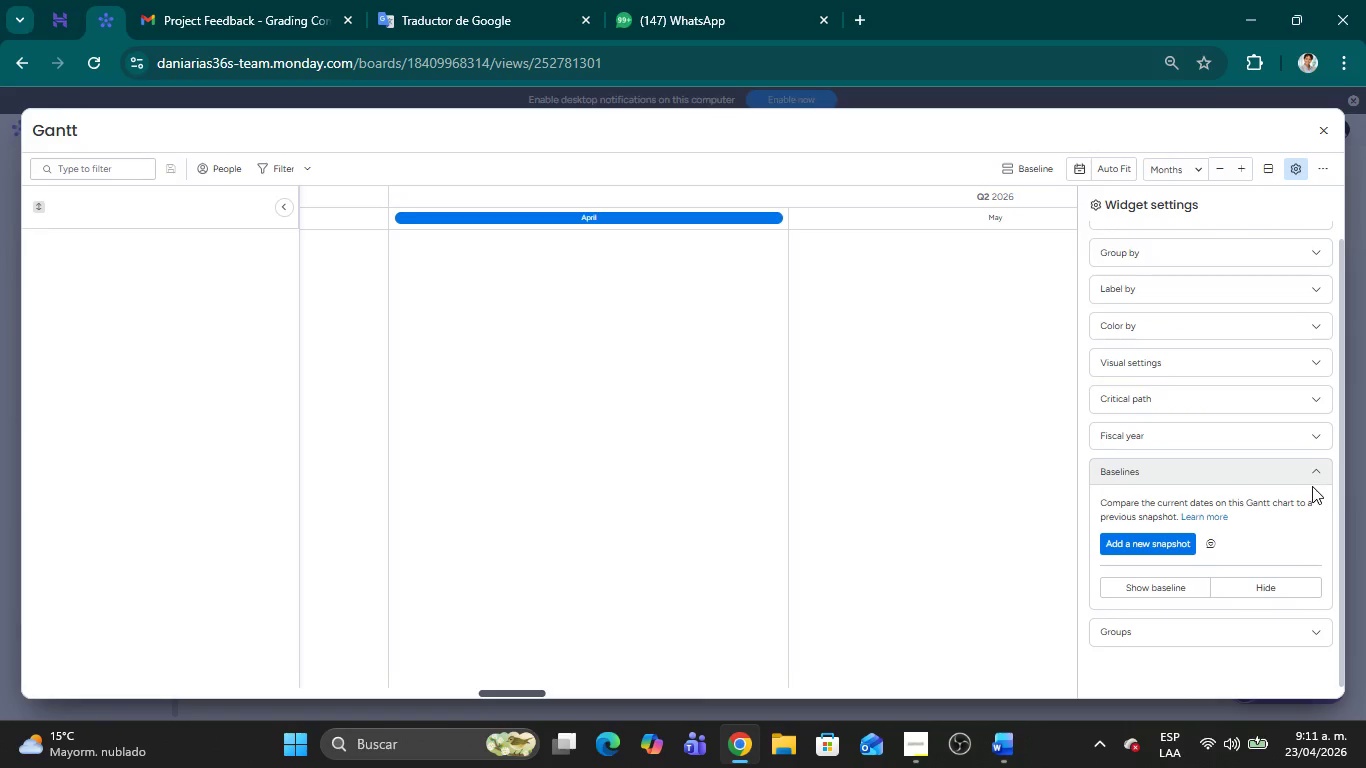 
left_click([1309, 473])
 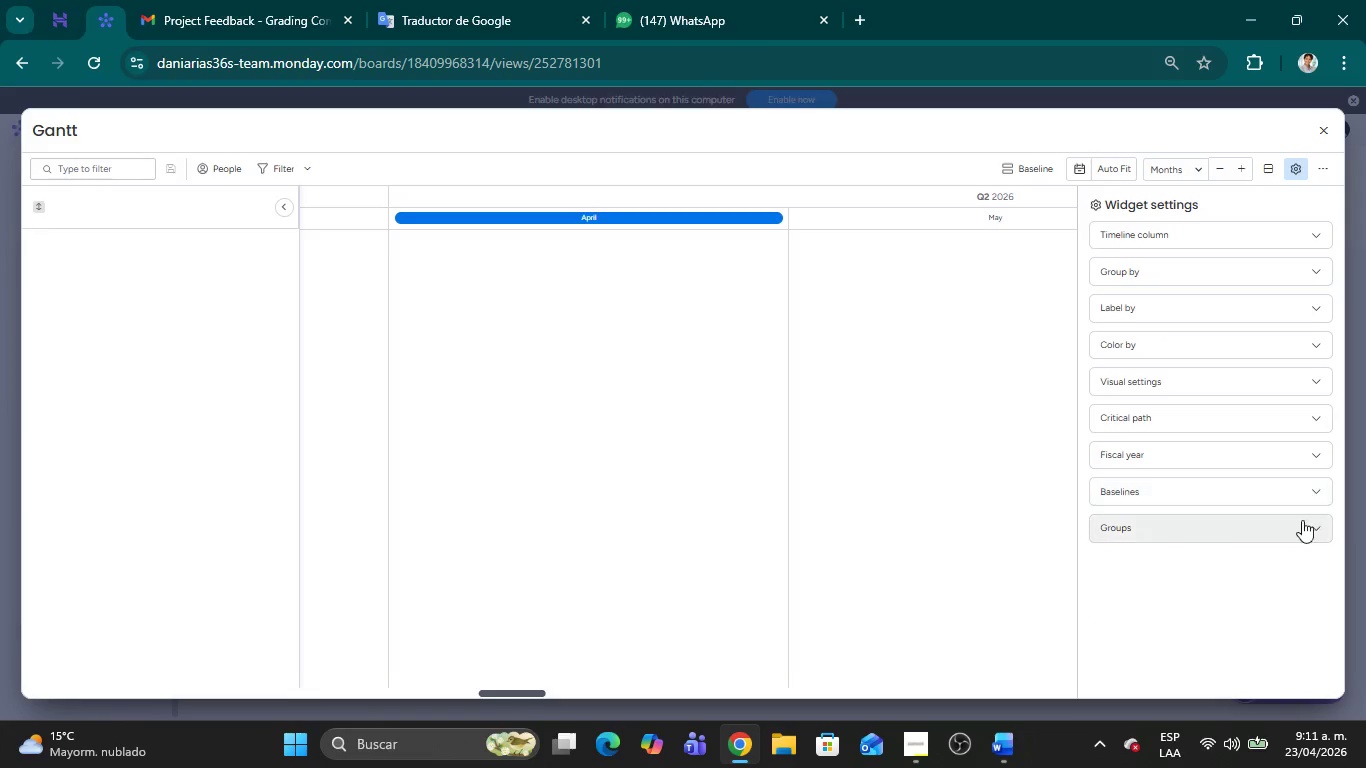 
scroll: coordinate [1020, 545], scroll_direction: up, amount: 16.0
 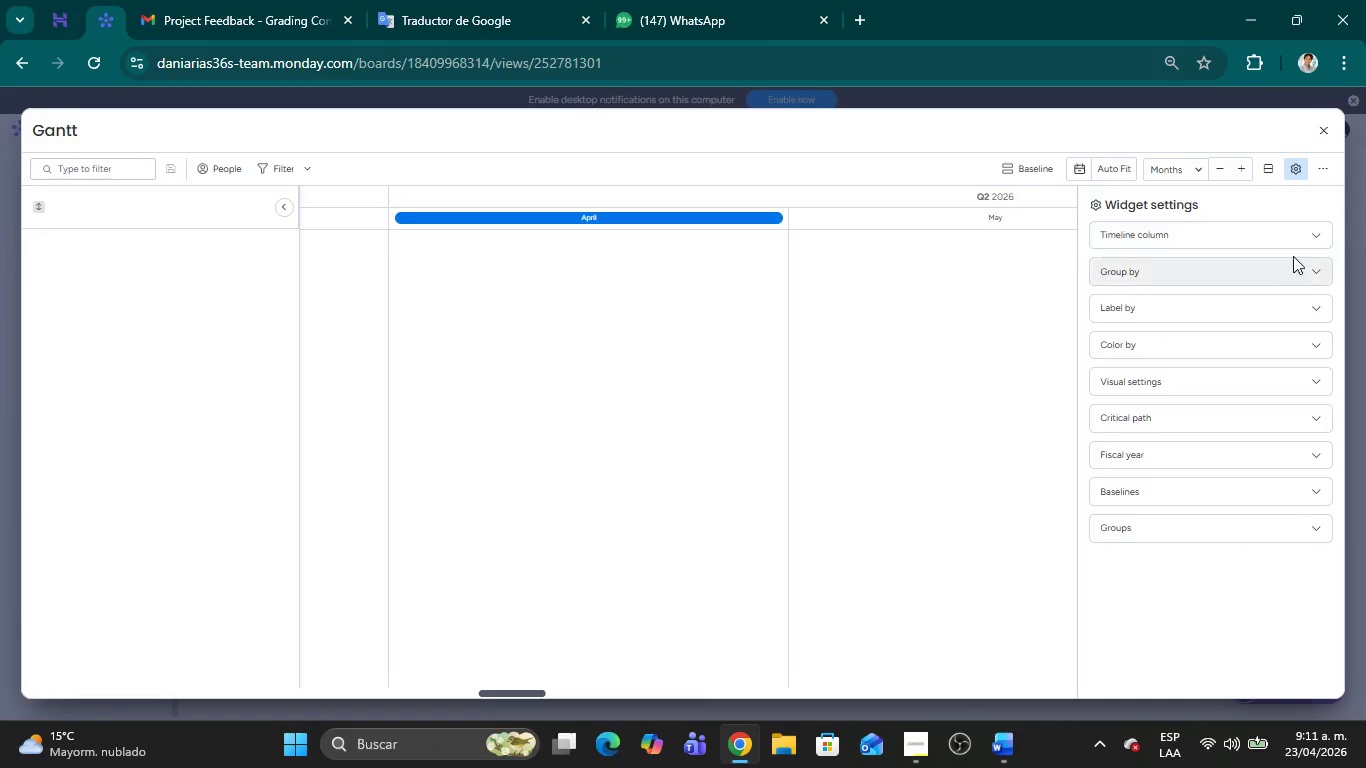 
left_click([1309, 238])
 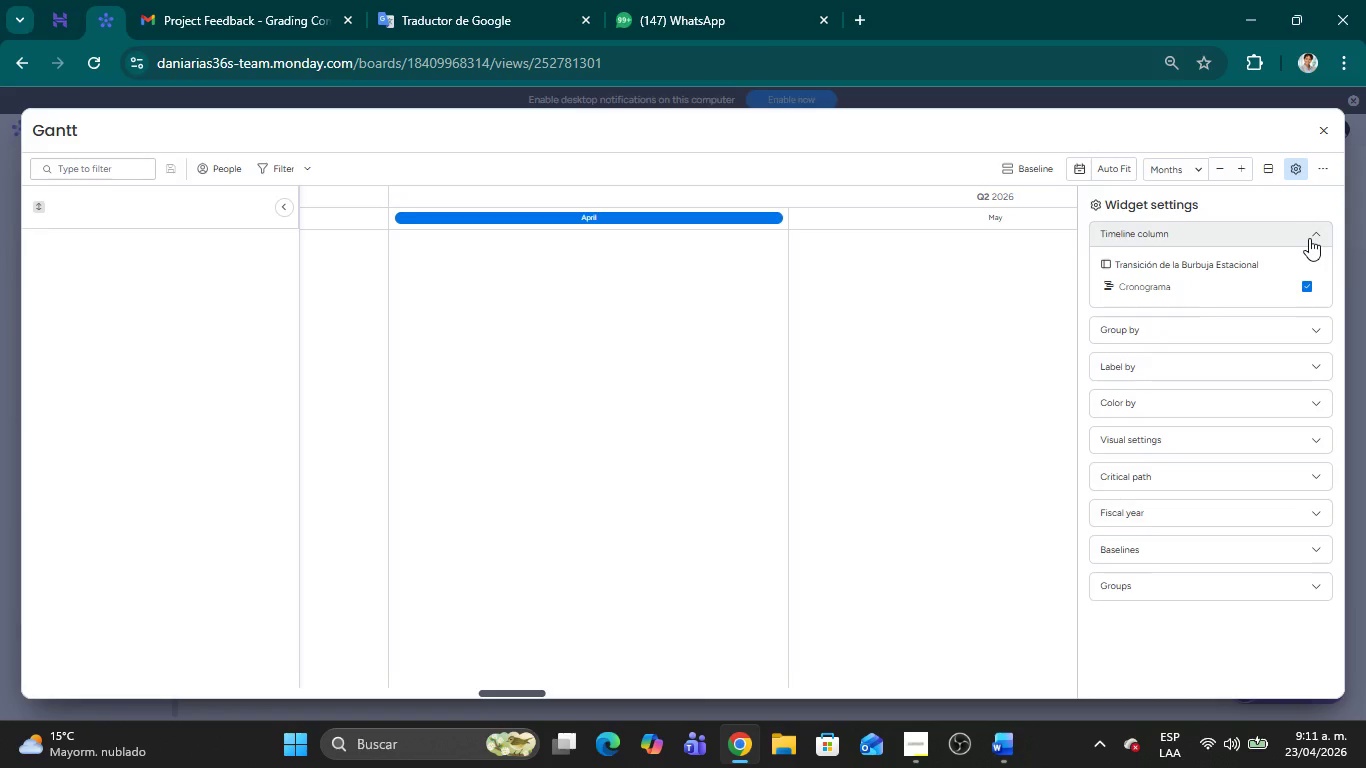 
left_click([1309, 238])
 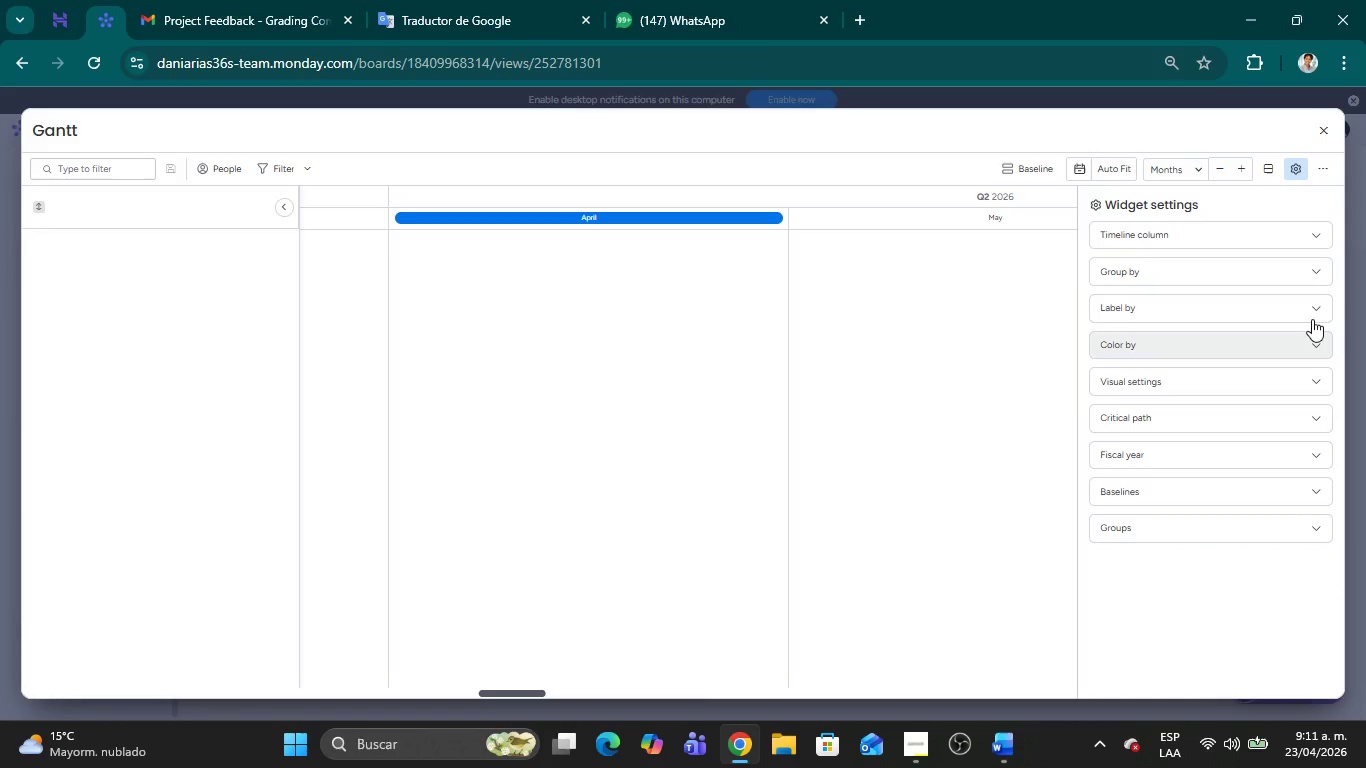 
left_click([1320, 308])
 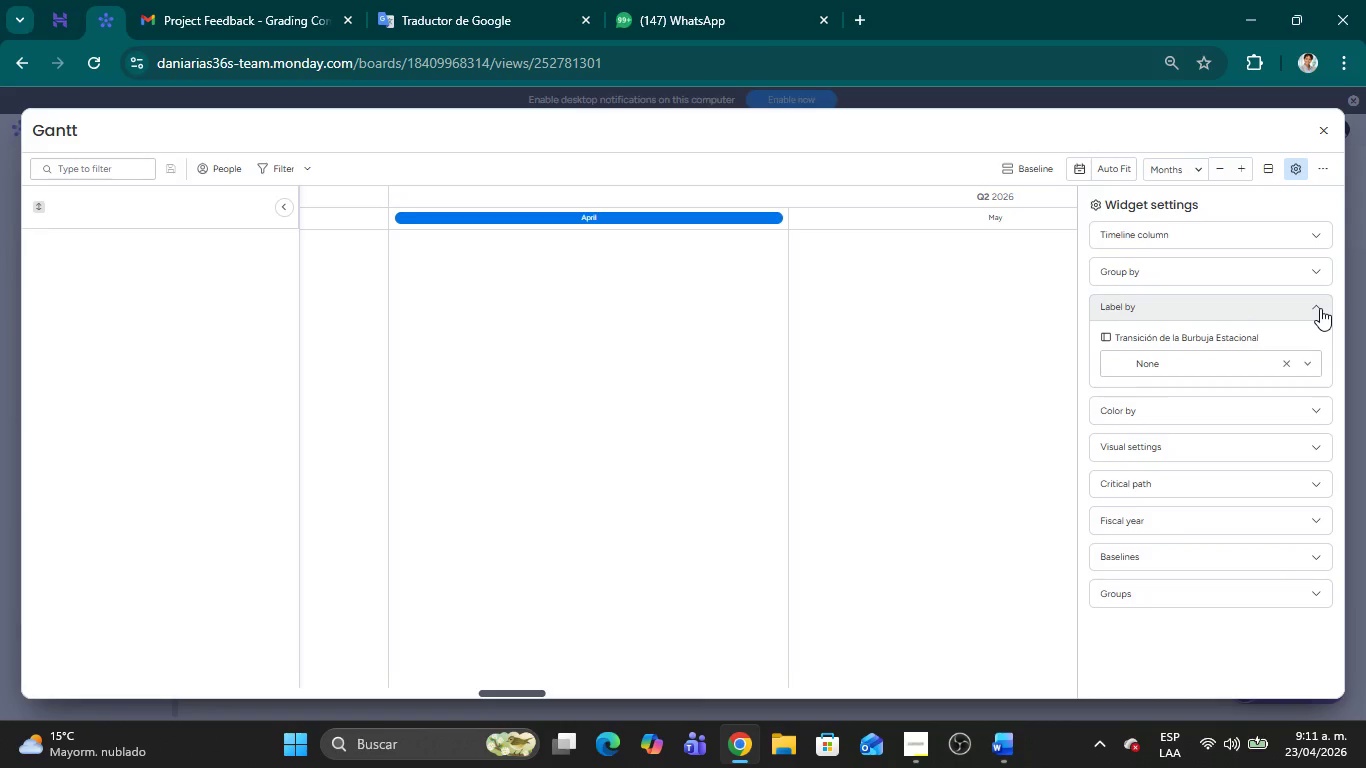 
left_click([1320, 308])
 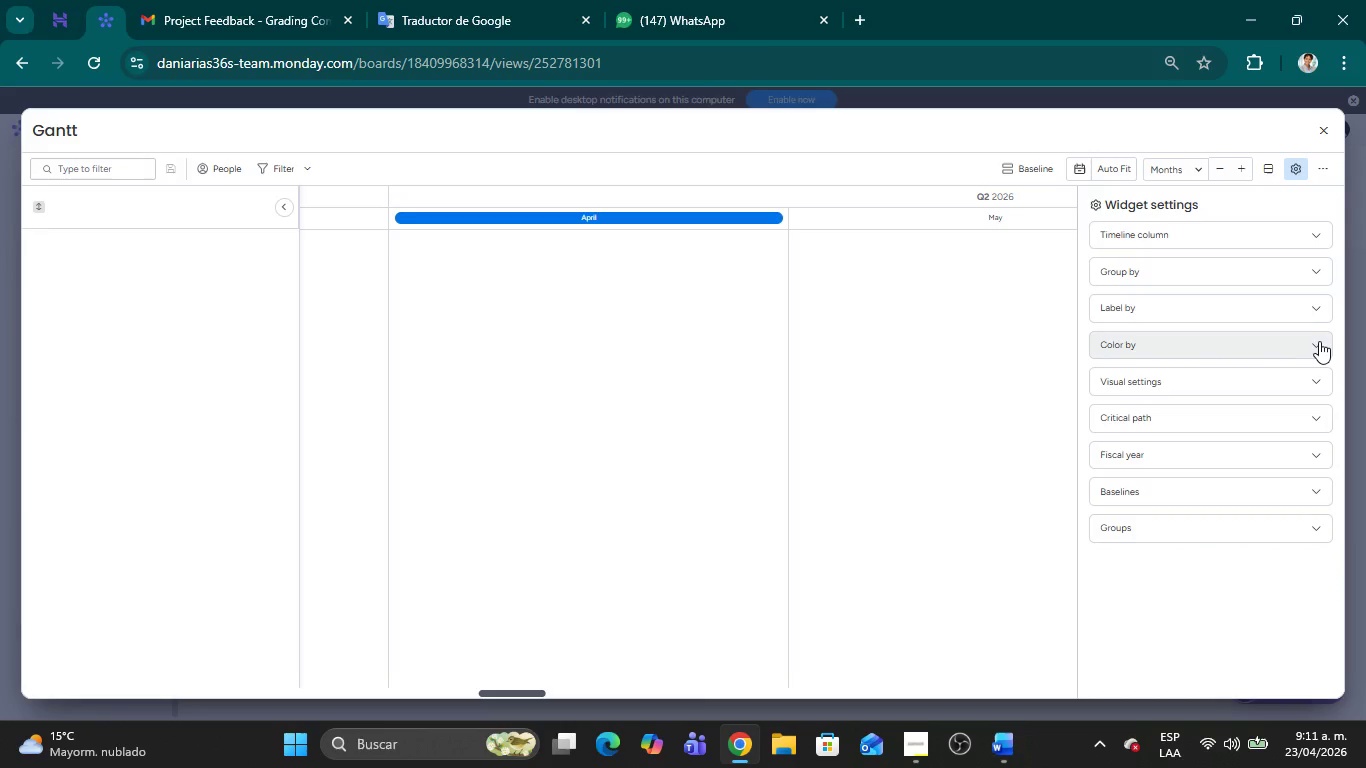 
left_click([1320, 344])
 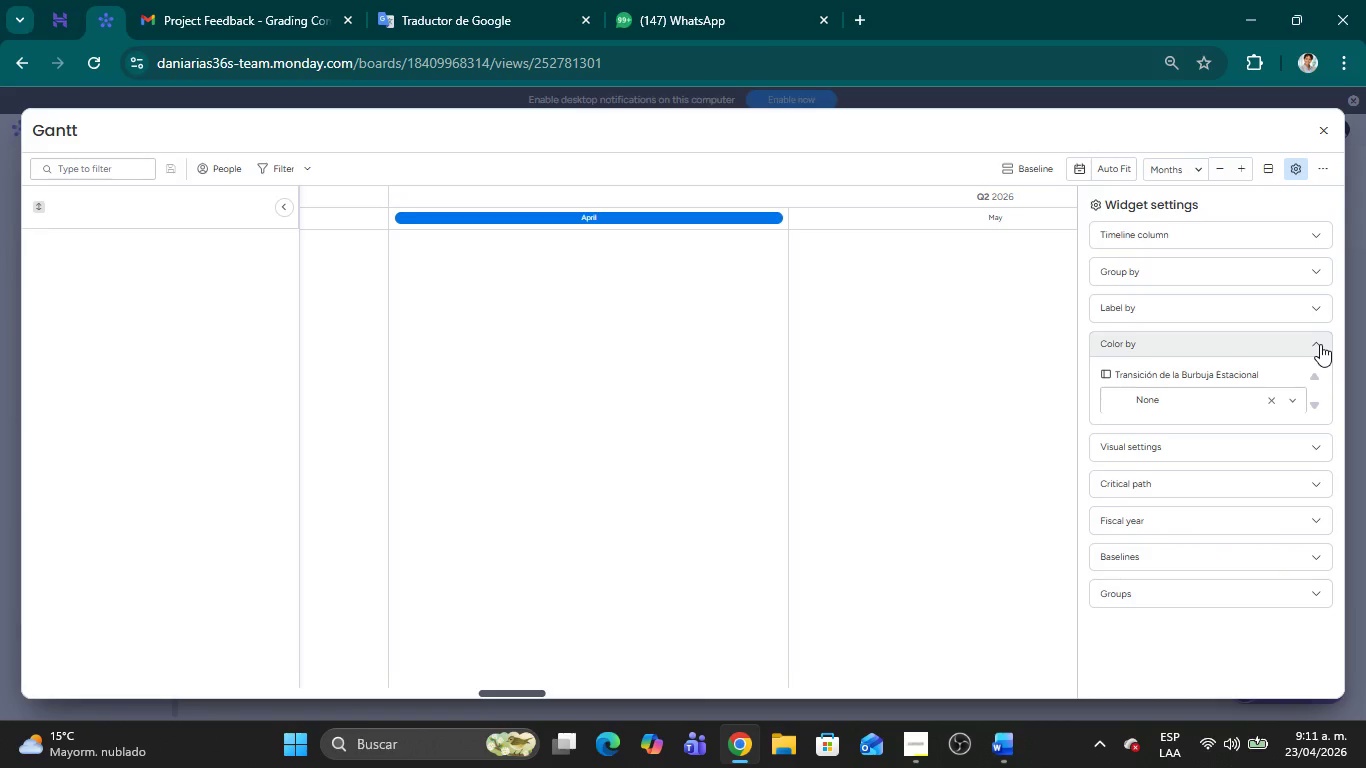 
left_click([1320, 344])
 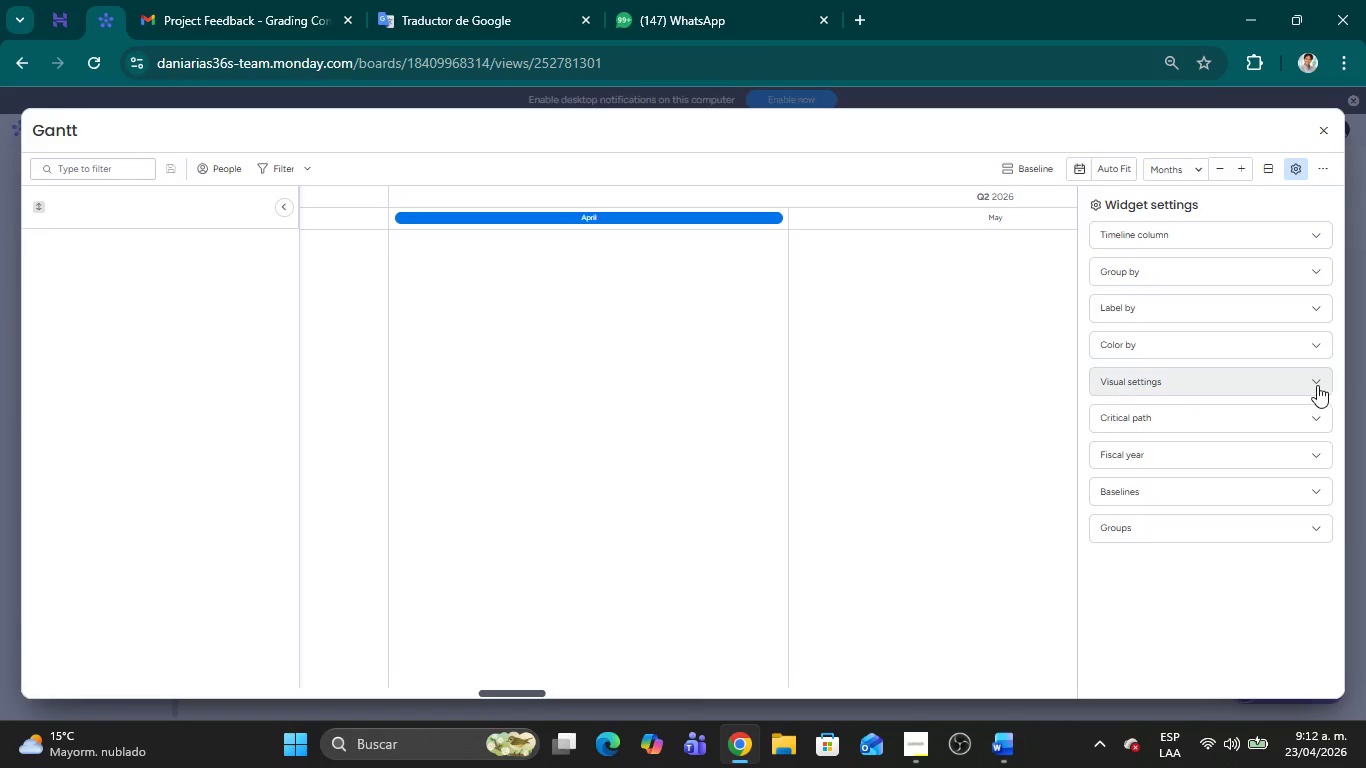 
left_click([1317, 385])
 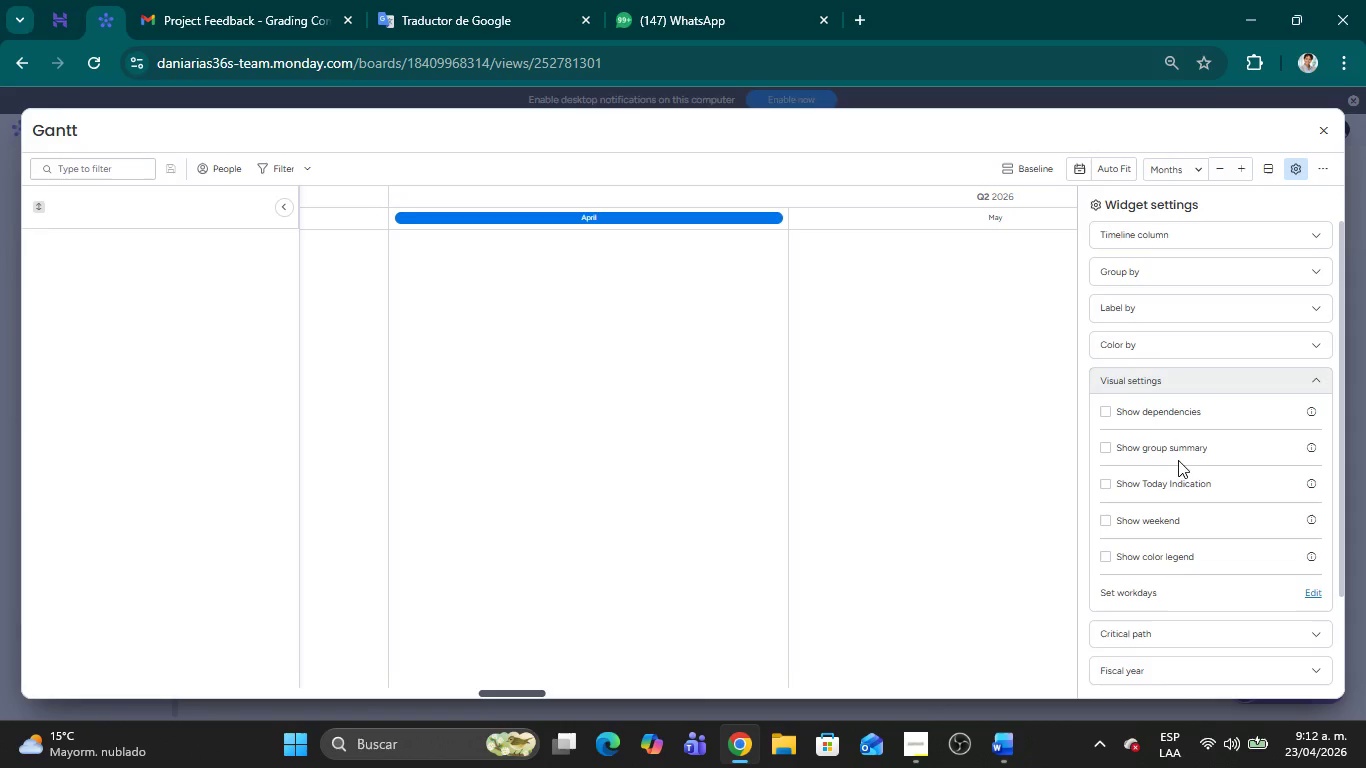 
scroll: coordinate [1182, 458], scroll_direction: down, amount: 1.0
 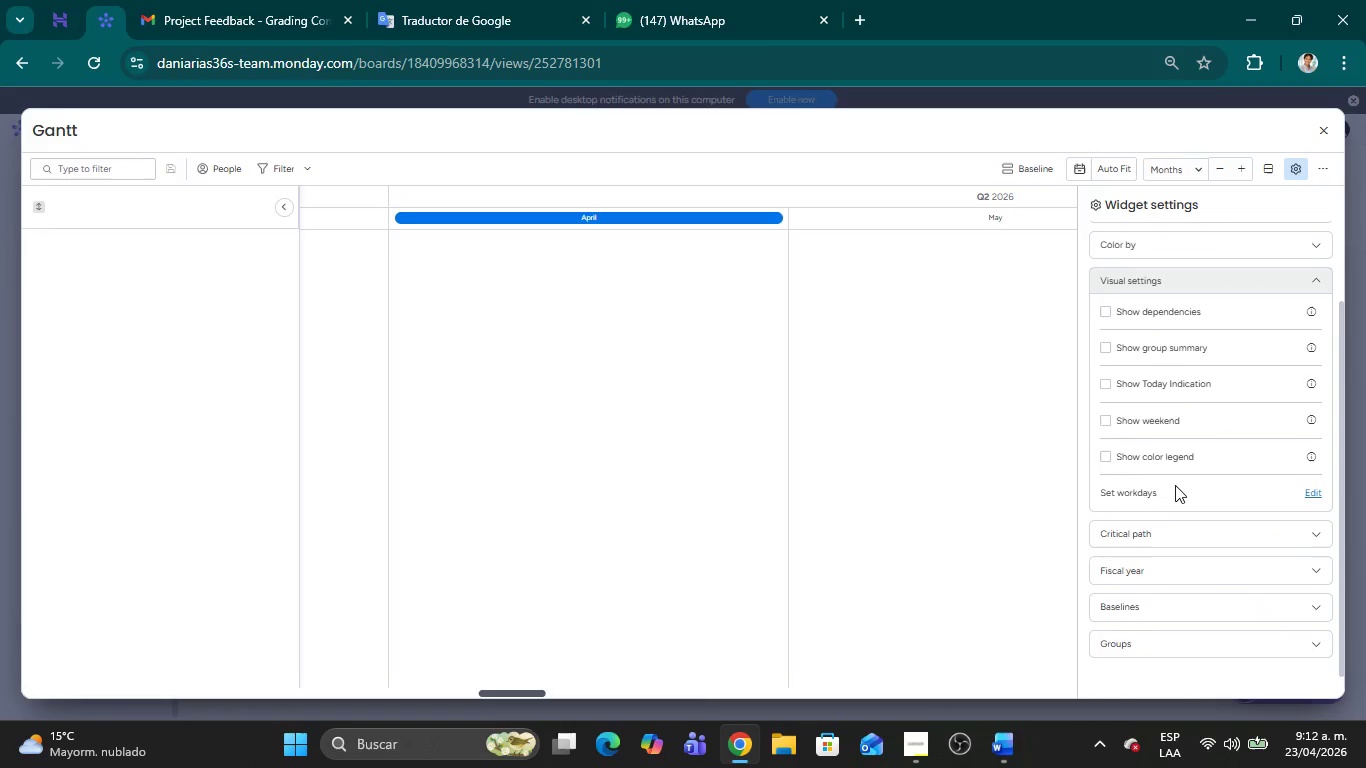 
left_click([1106, 313])
 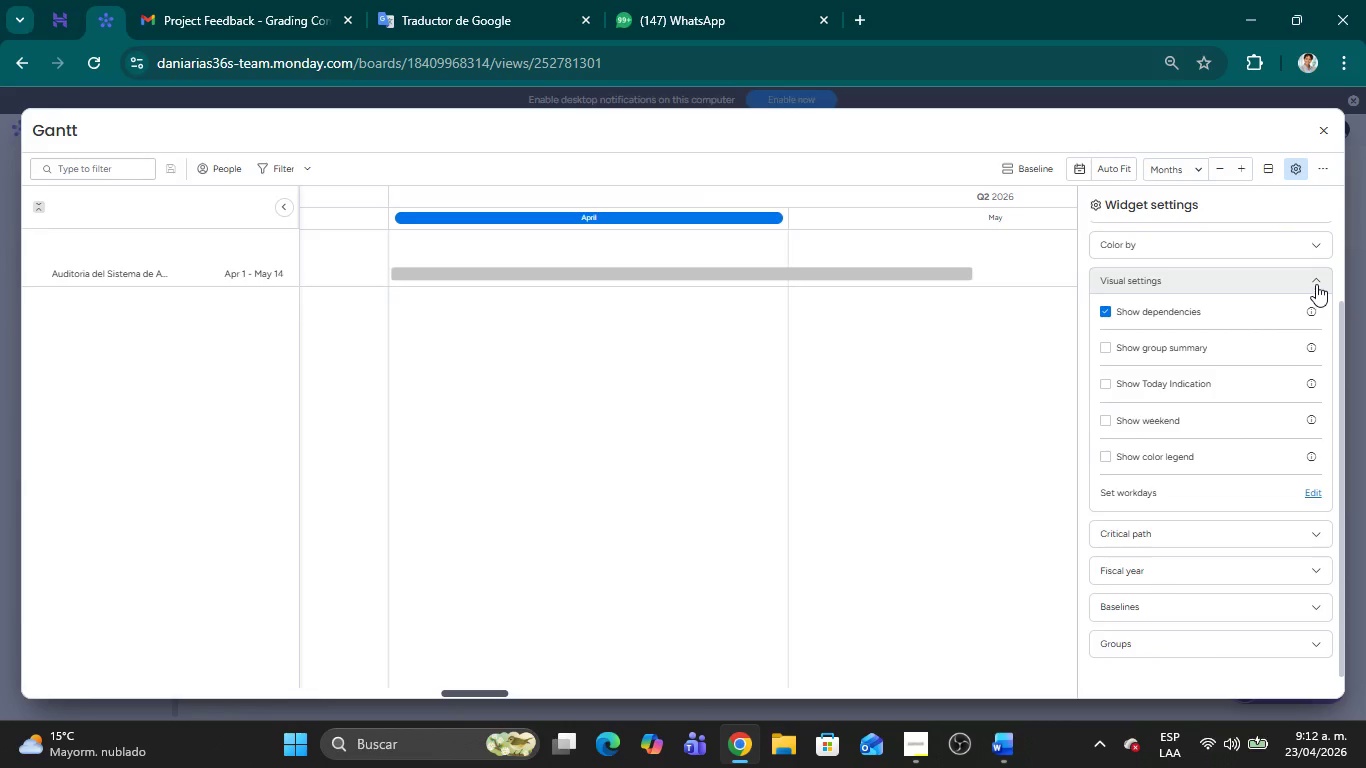 
left_click([1316, 283])
 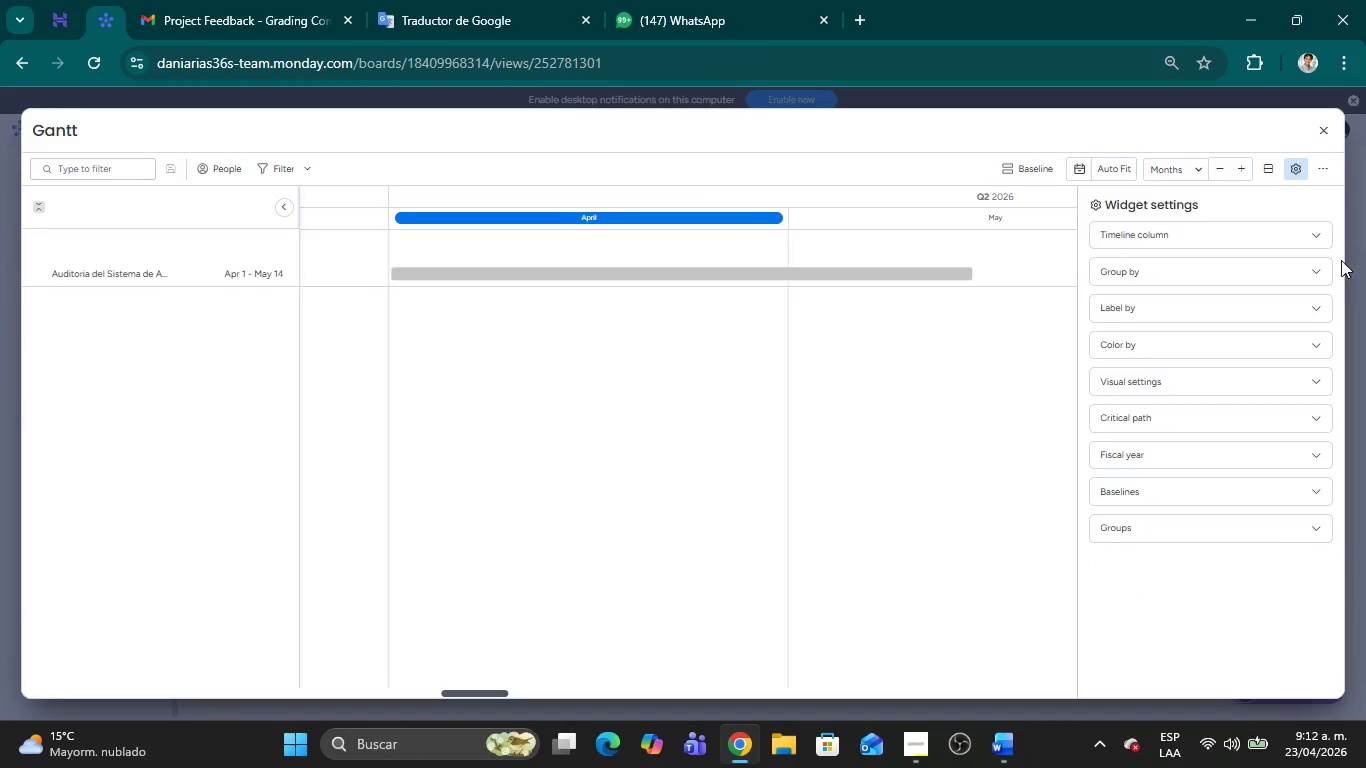 
left_click([1322, 300])
 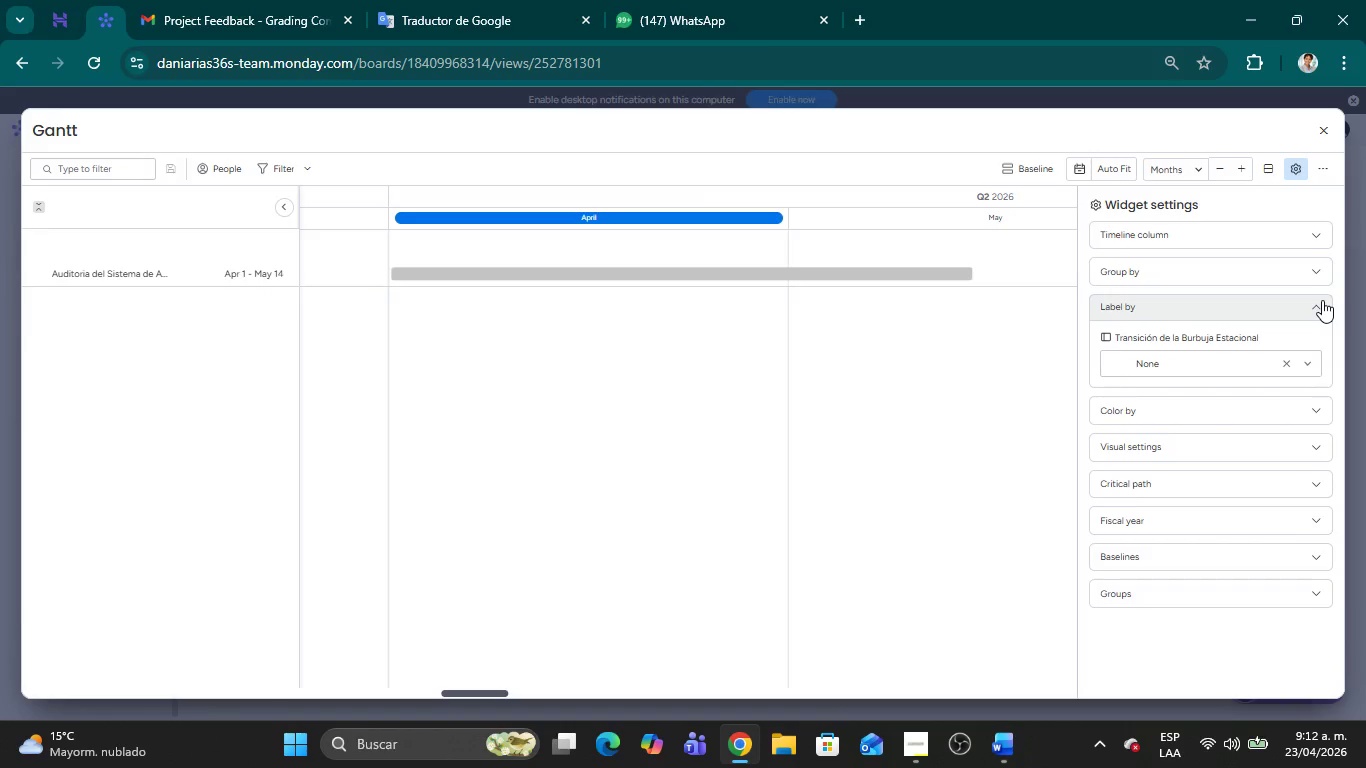 
left_click([1322, 300])
 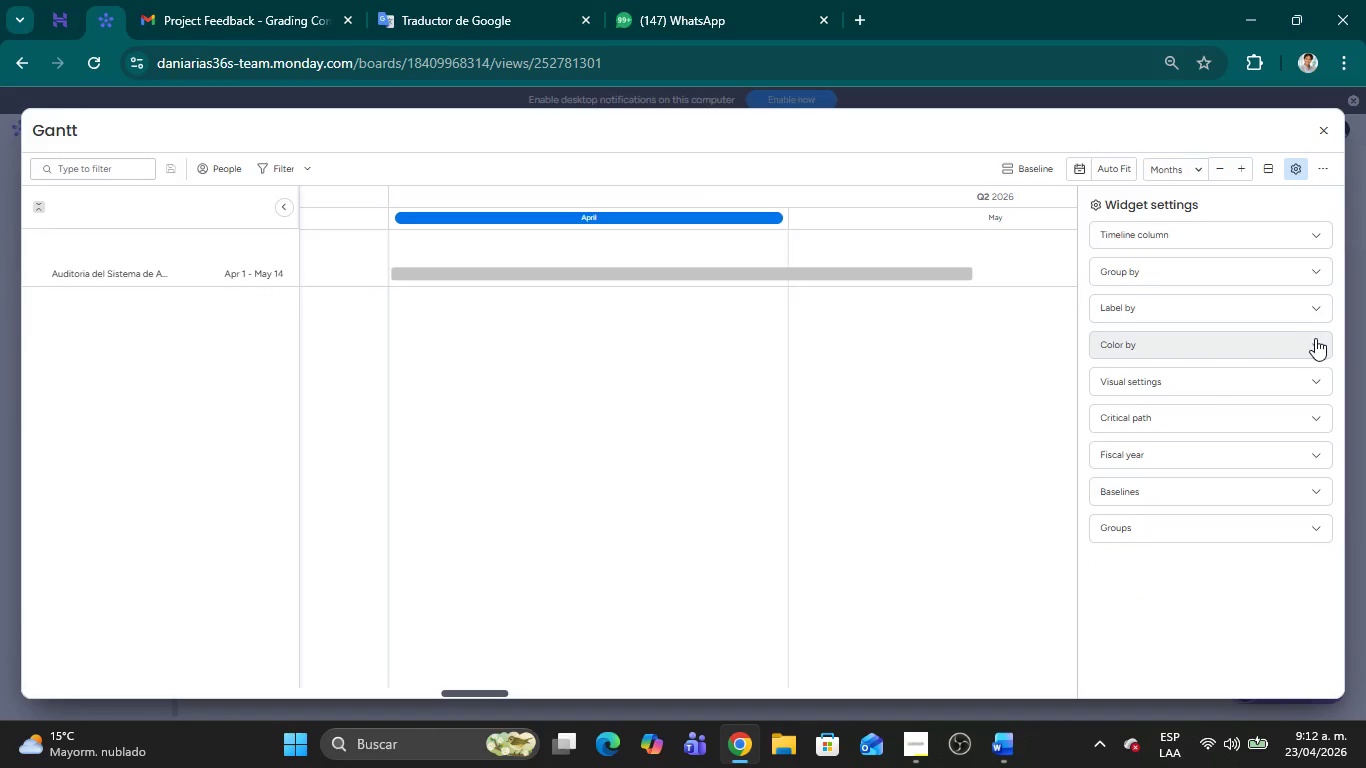 
left_click([1315, 338])
 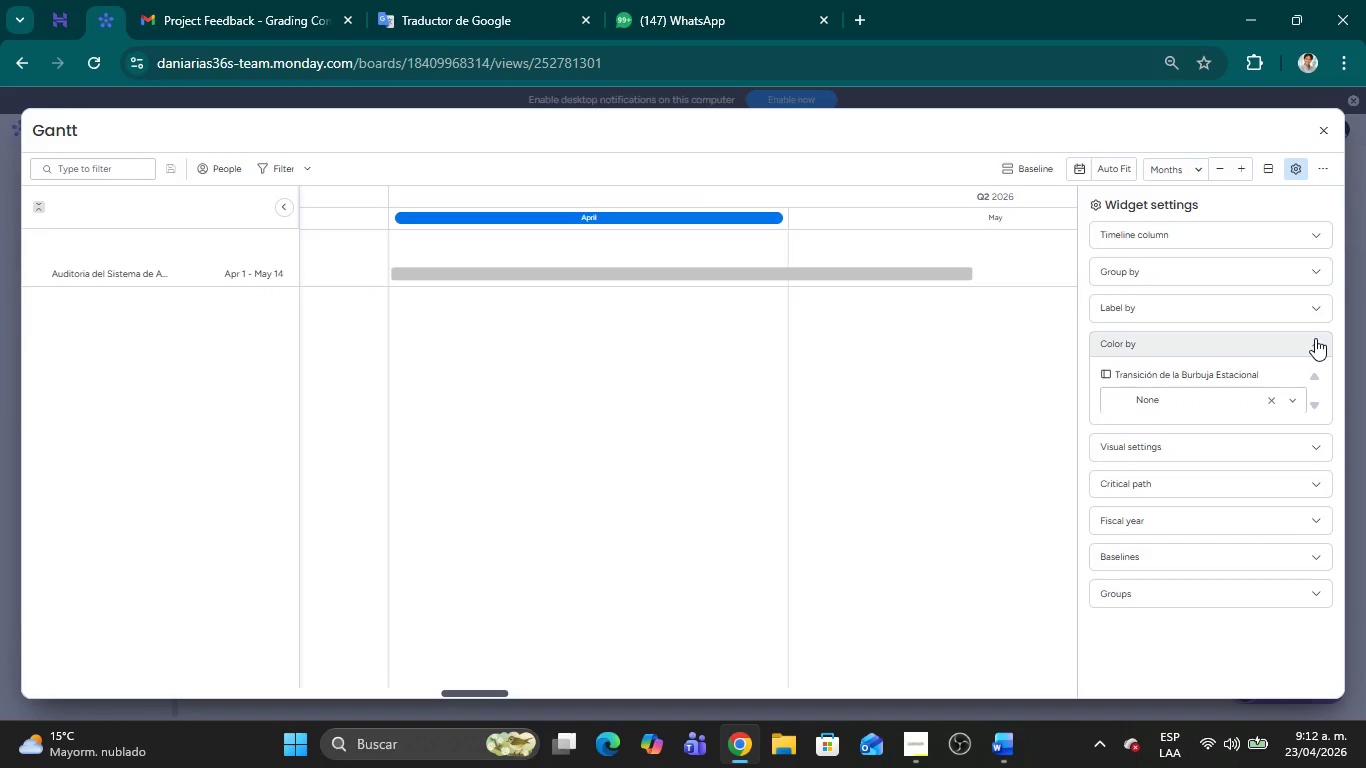 
left_click([1315, 338])
 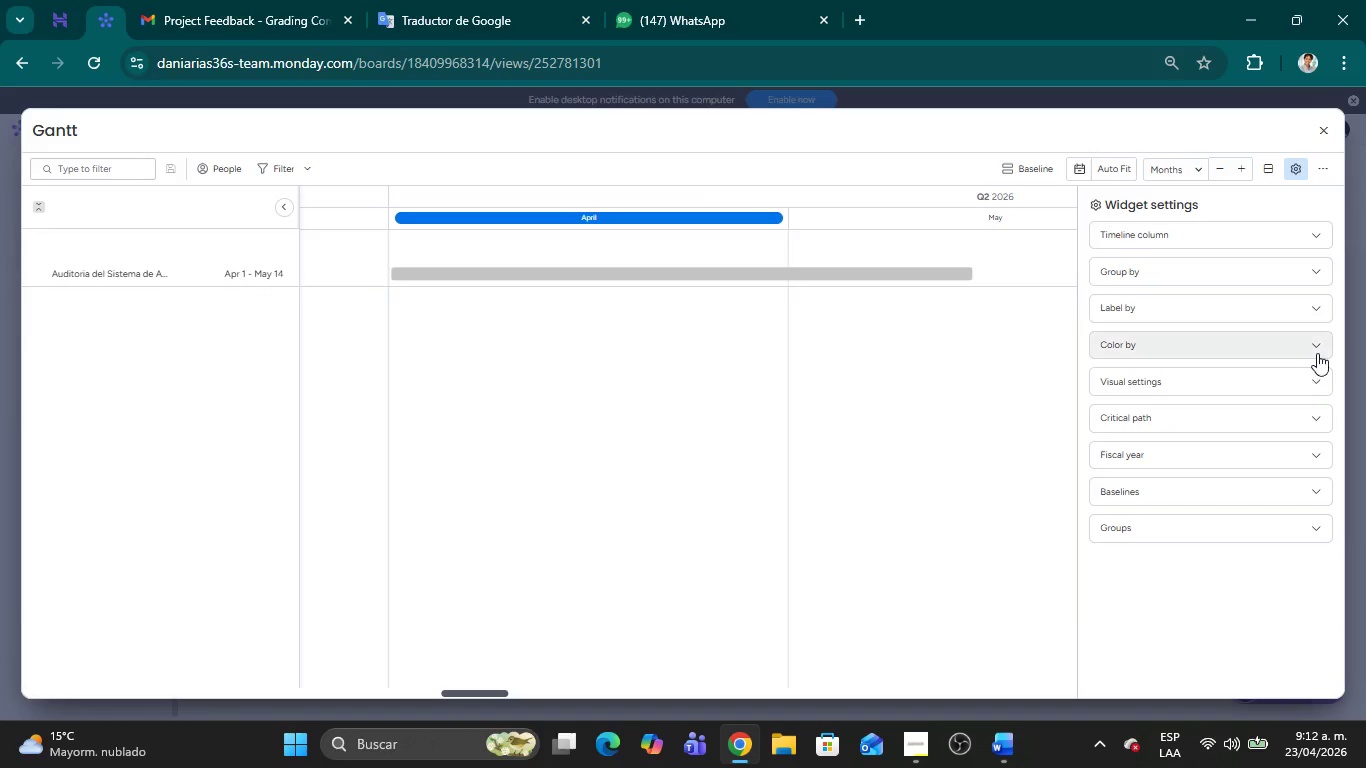 
left_click([1317, 346])
 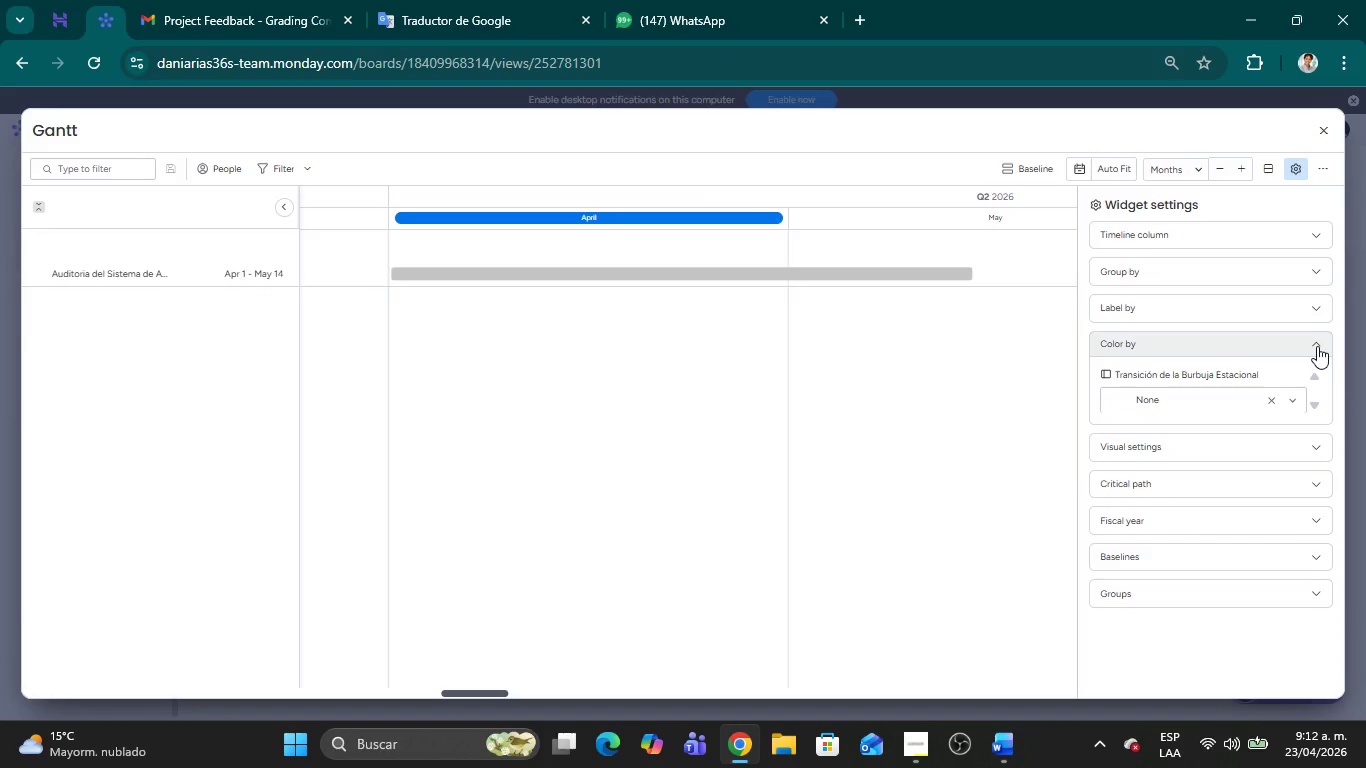 
left_click([1317, 346])
 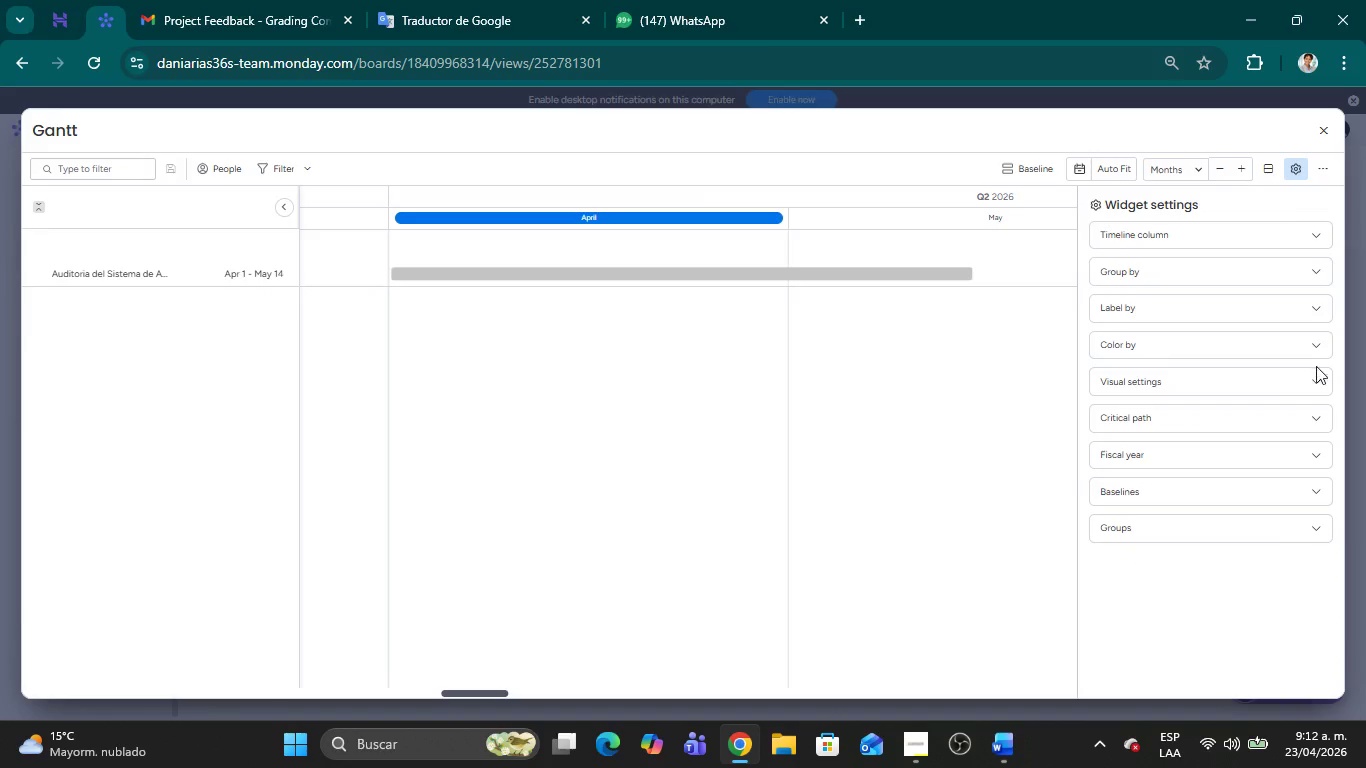 
left_click([1315, 374])
 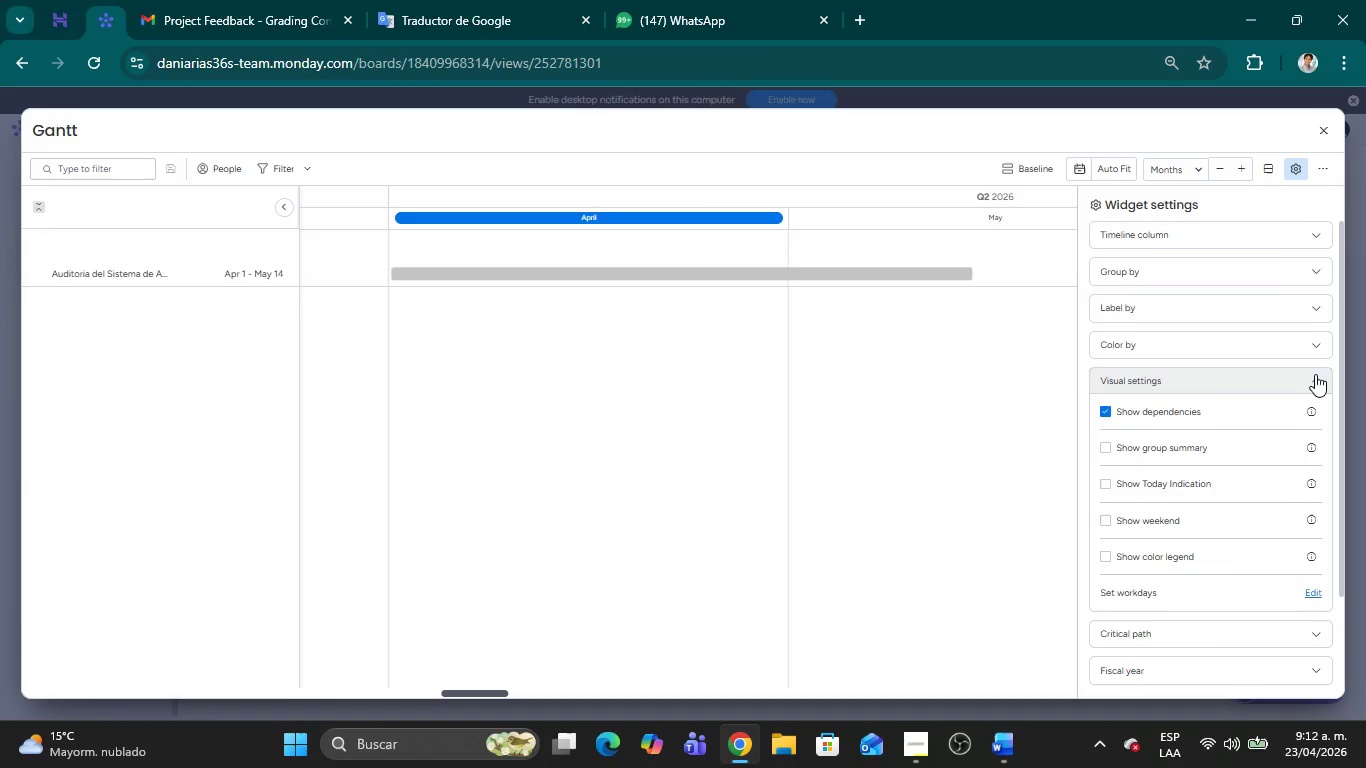 
scroll: coordinate [1252, 491], scroll_direction: down, amount: 3.0
 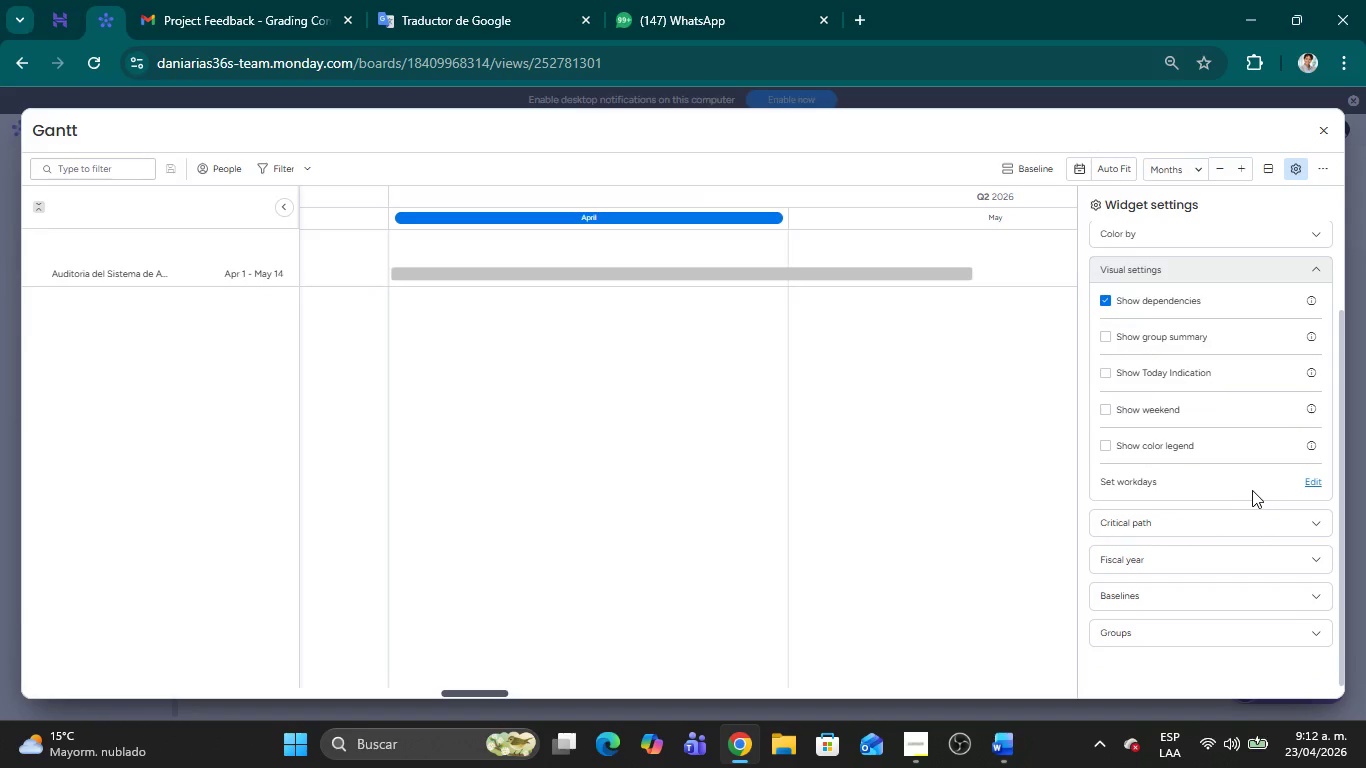 
wait(8.13)
 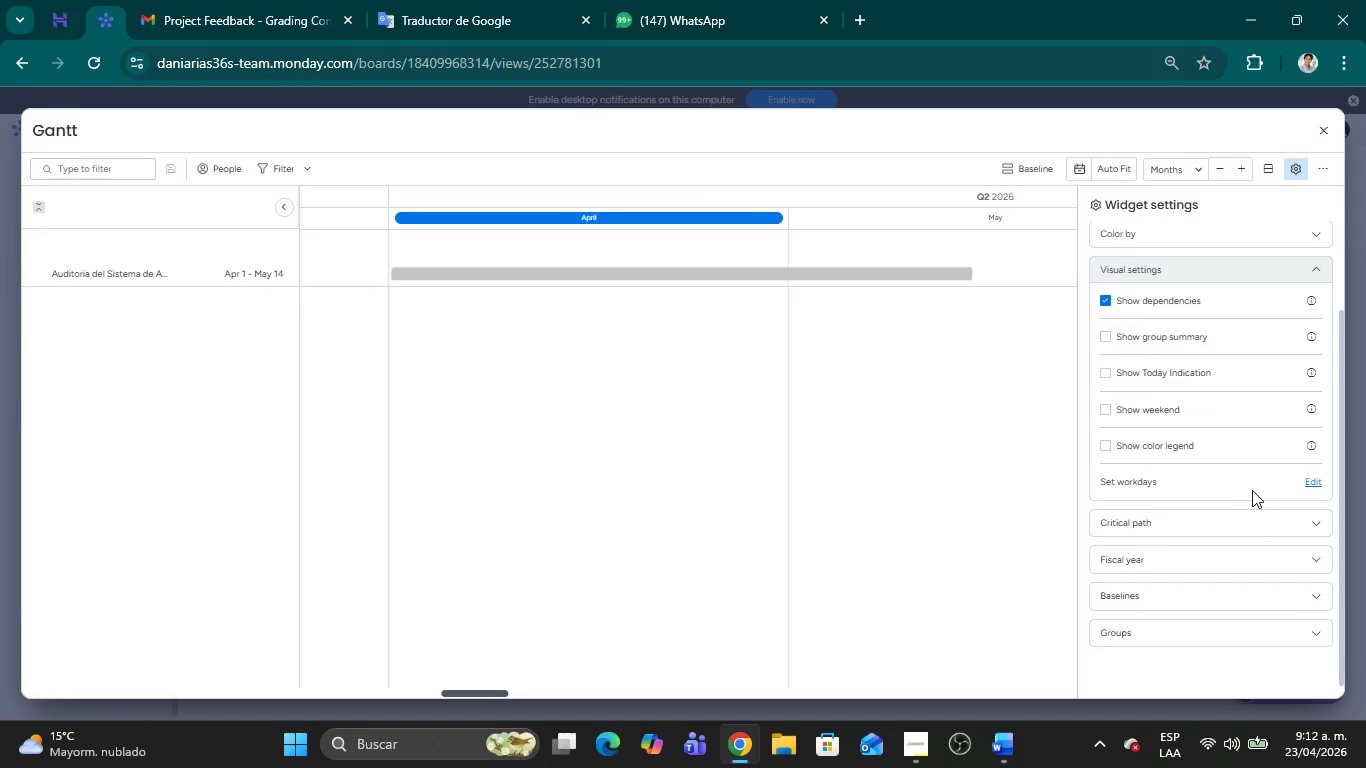 
scroll: coordinate [1142, 421], scroll_direction: down, amount: 1.0
 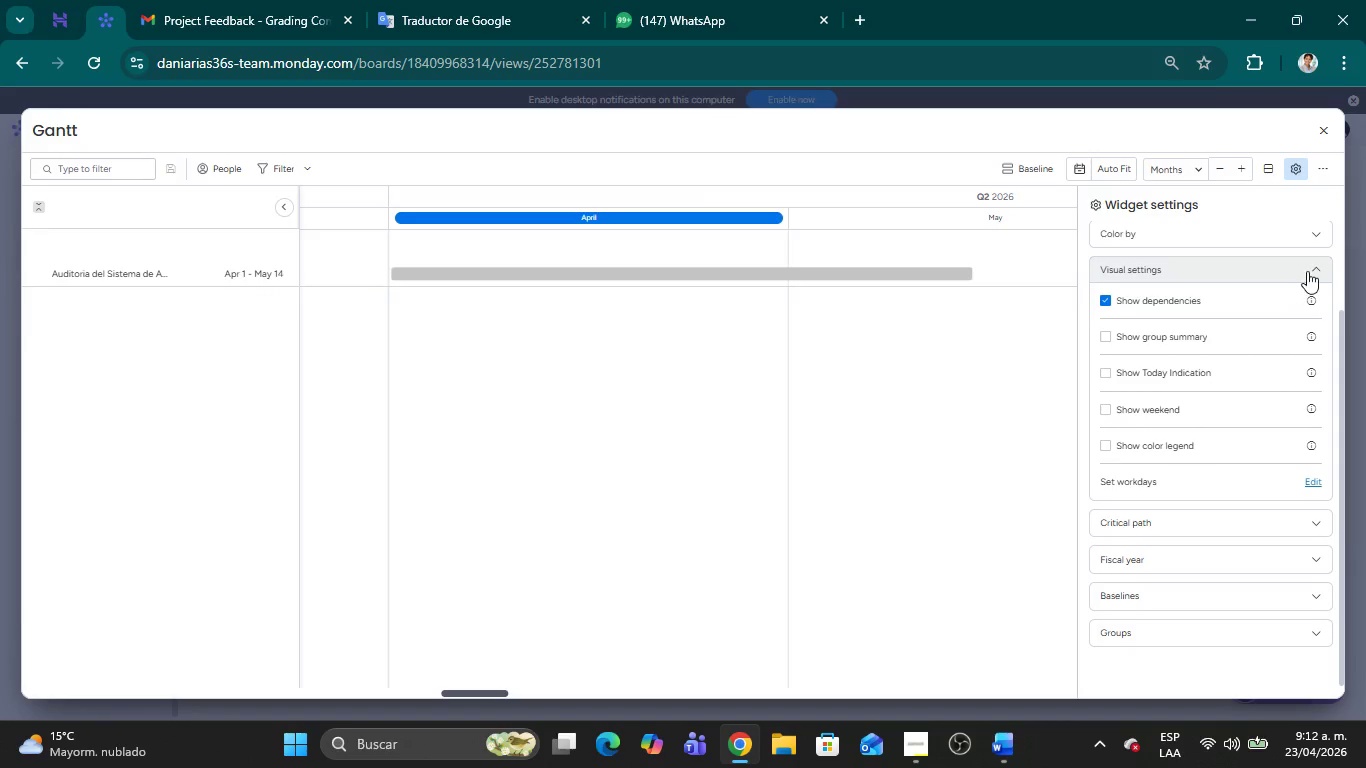 
left_click([1313, 269])
 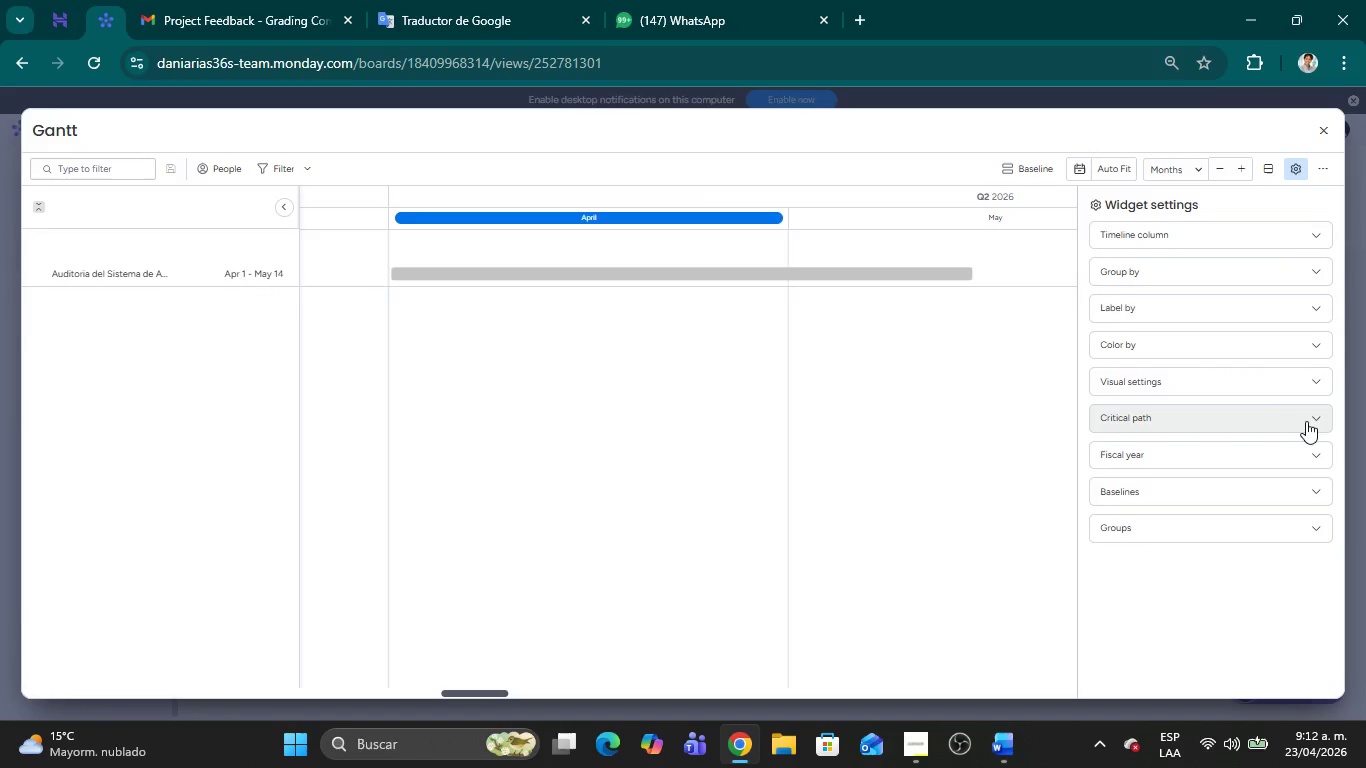 
left_click([1326, 422])
 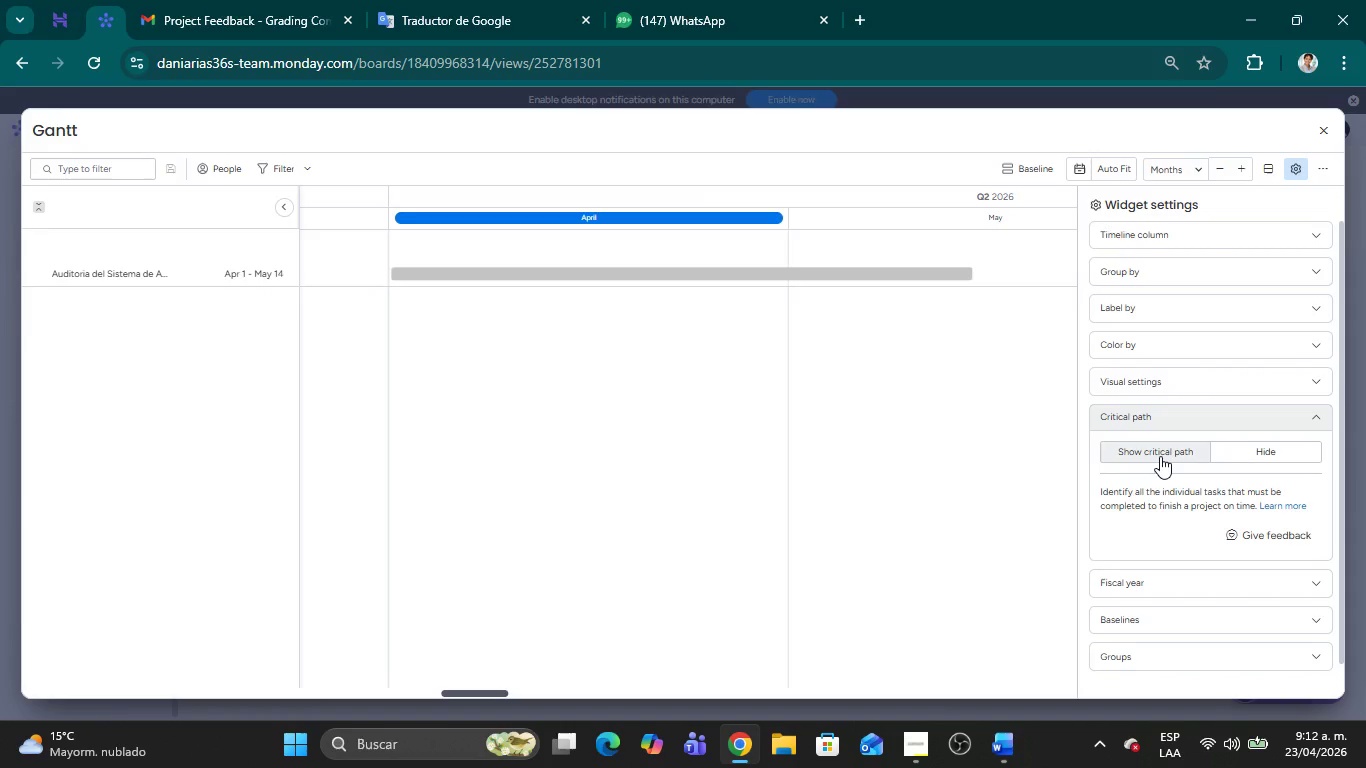 
left_click([1160, 456])
 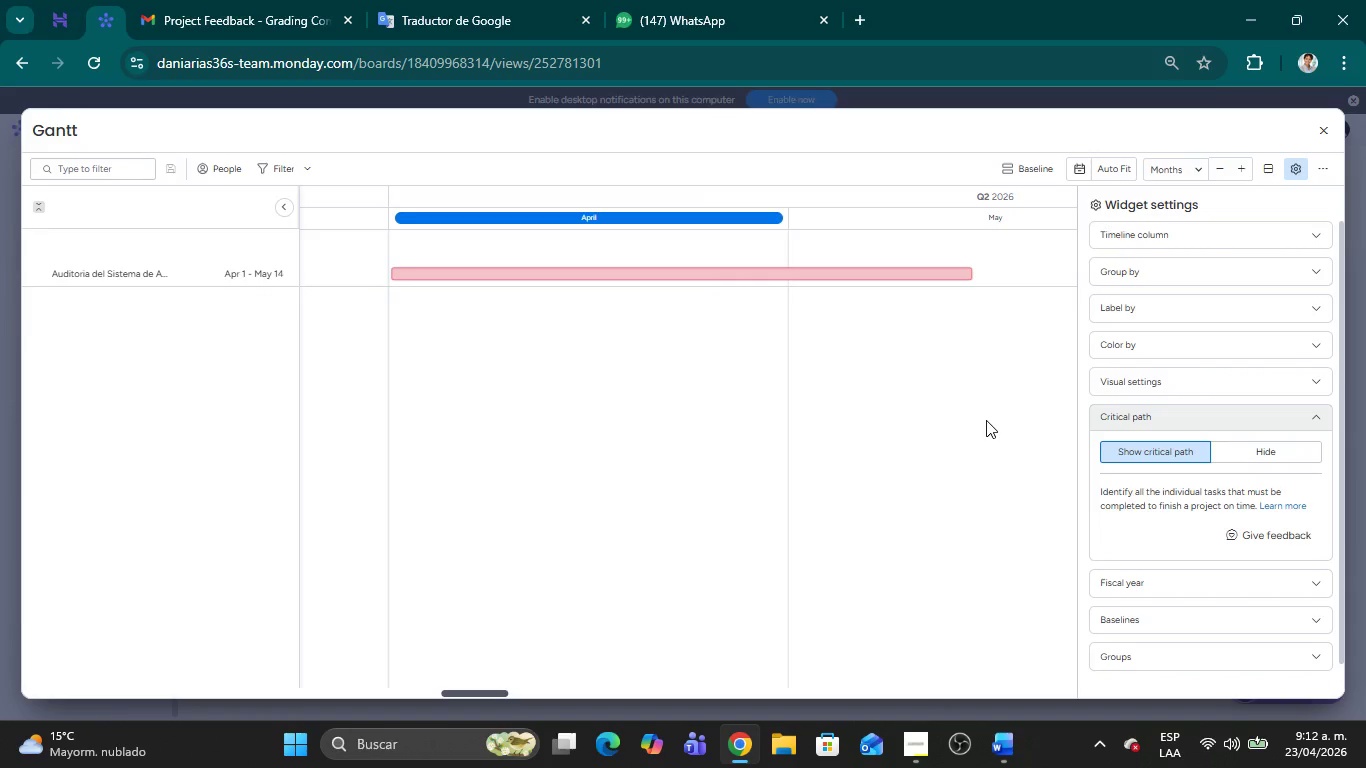 
wait(21.95)
 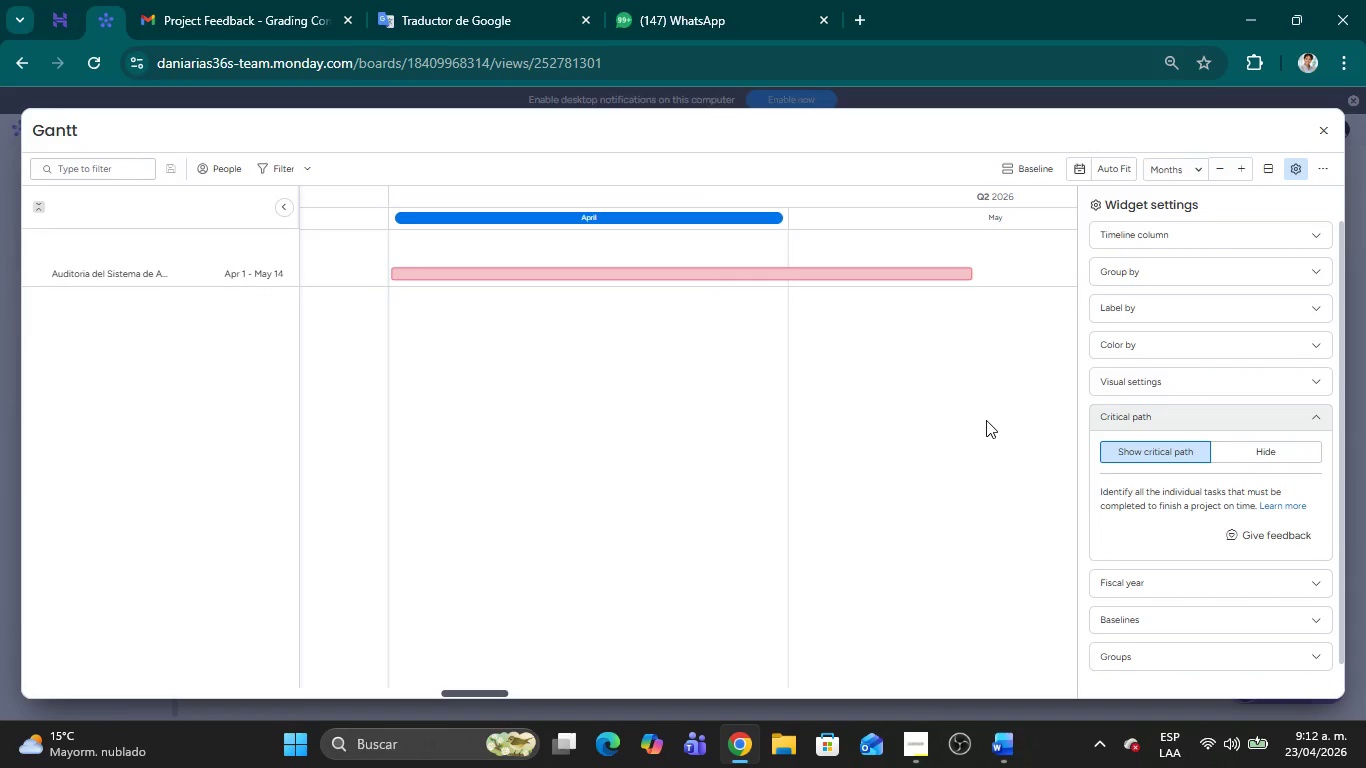 
scroll: coordinate [875, 392], scroll_direction: up, amount: 4.0
 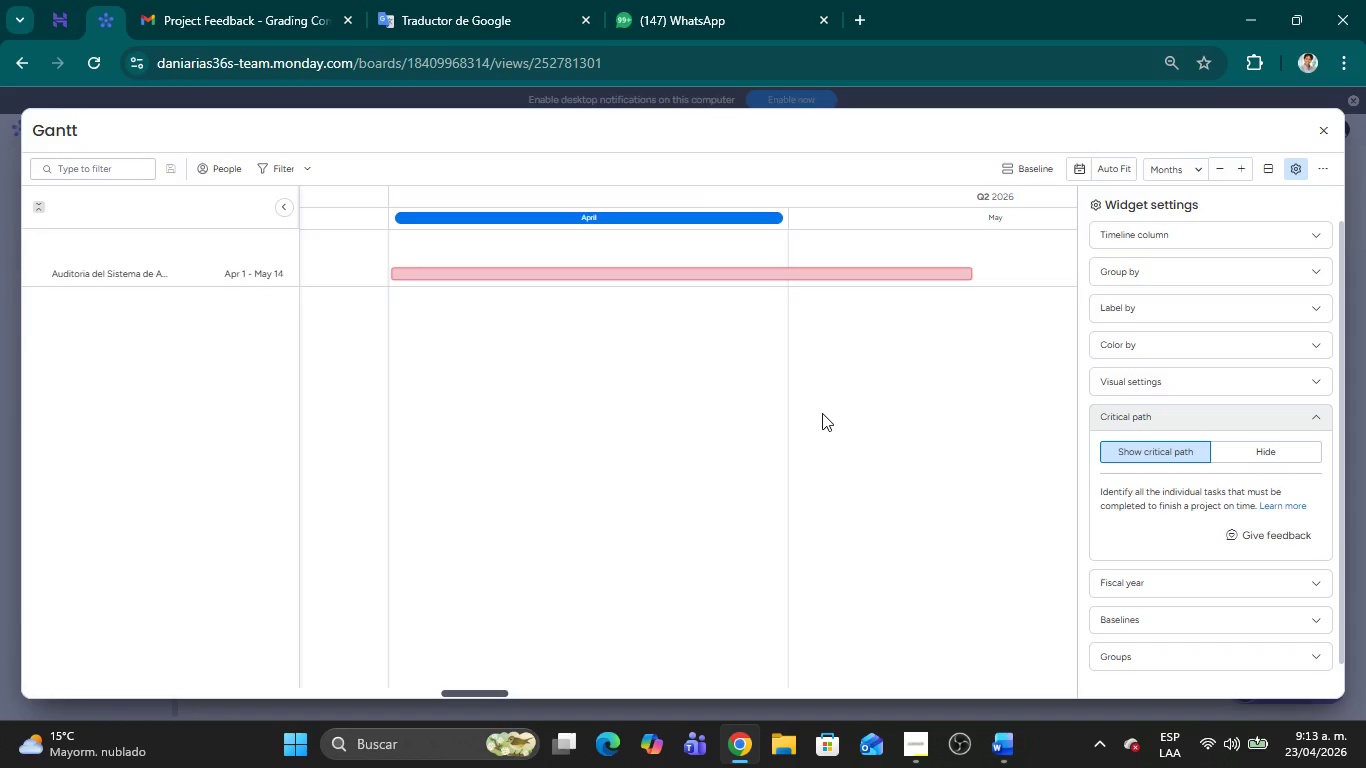 
wait(8.6)
 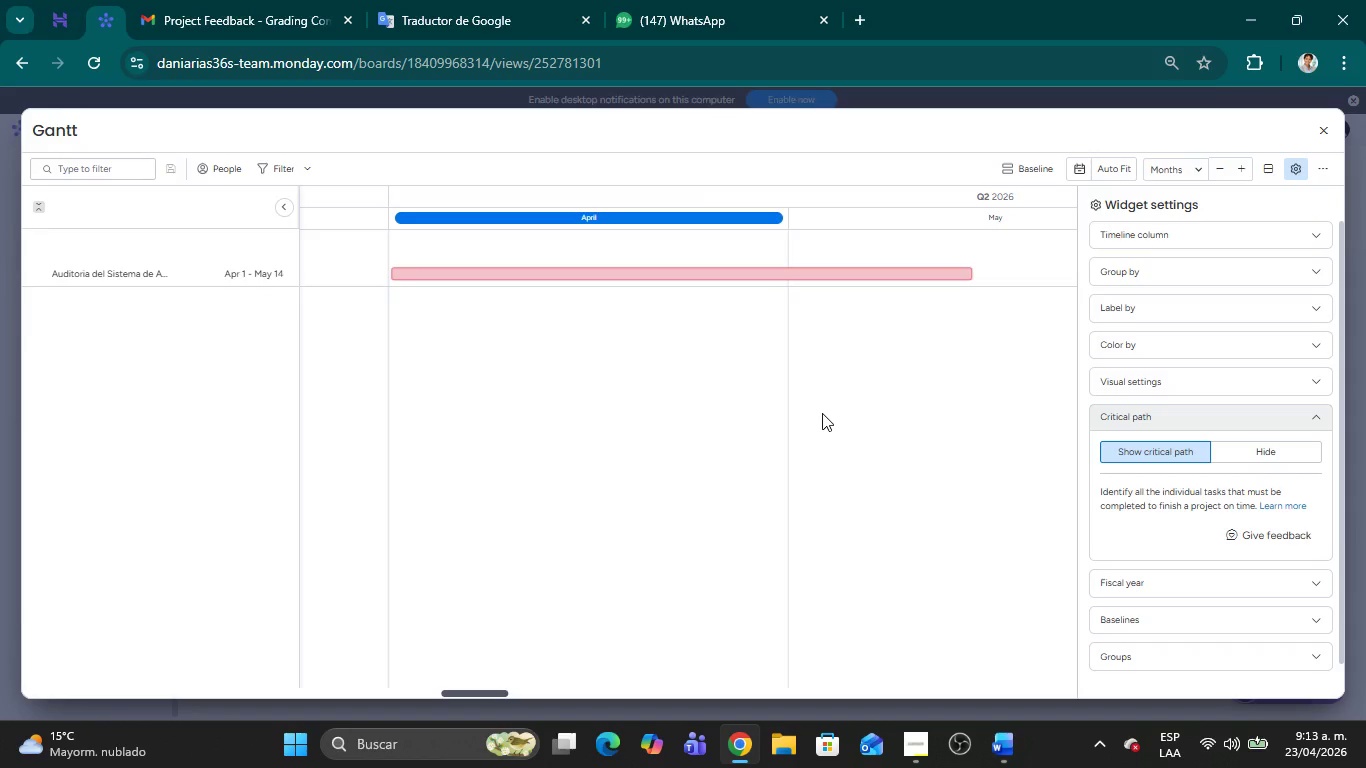 
left_click([1191, 171])
 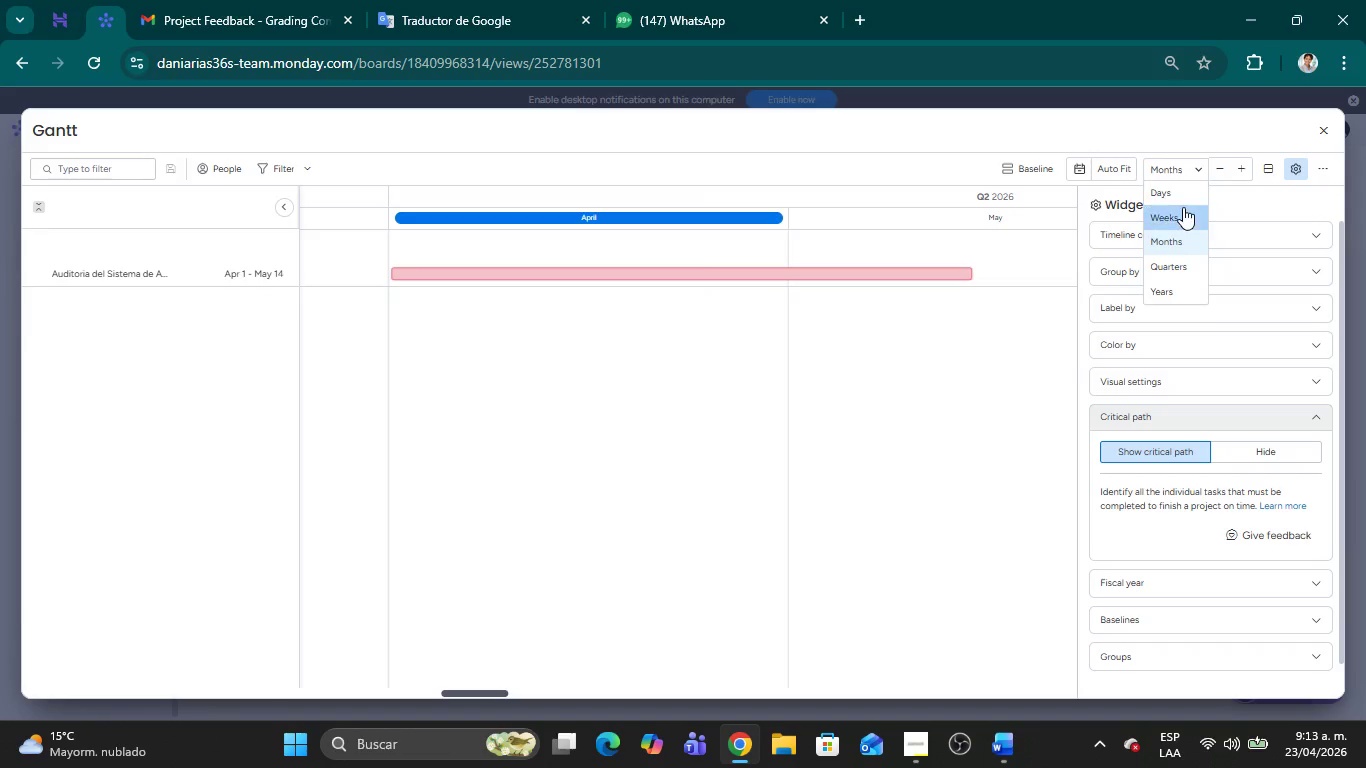 
left_click([1183, 207])
 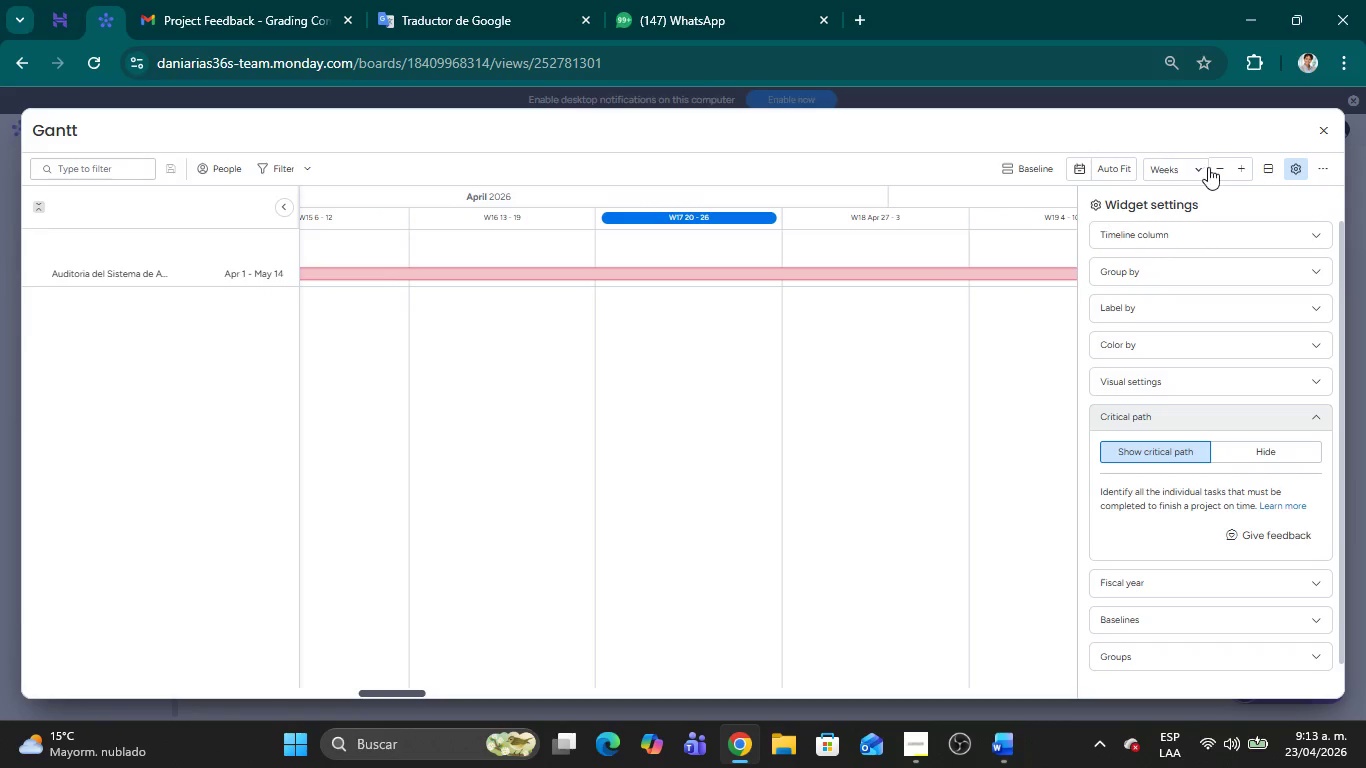 
left_click([1201, 171])
 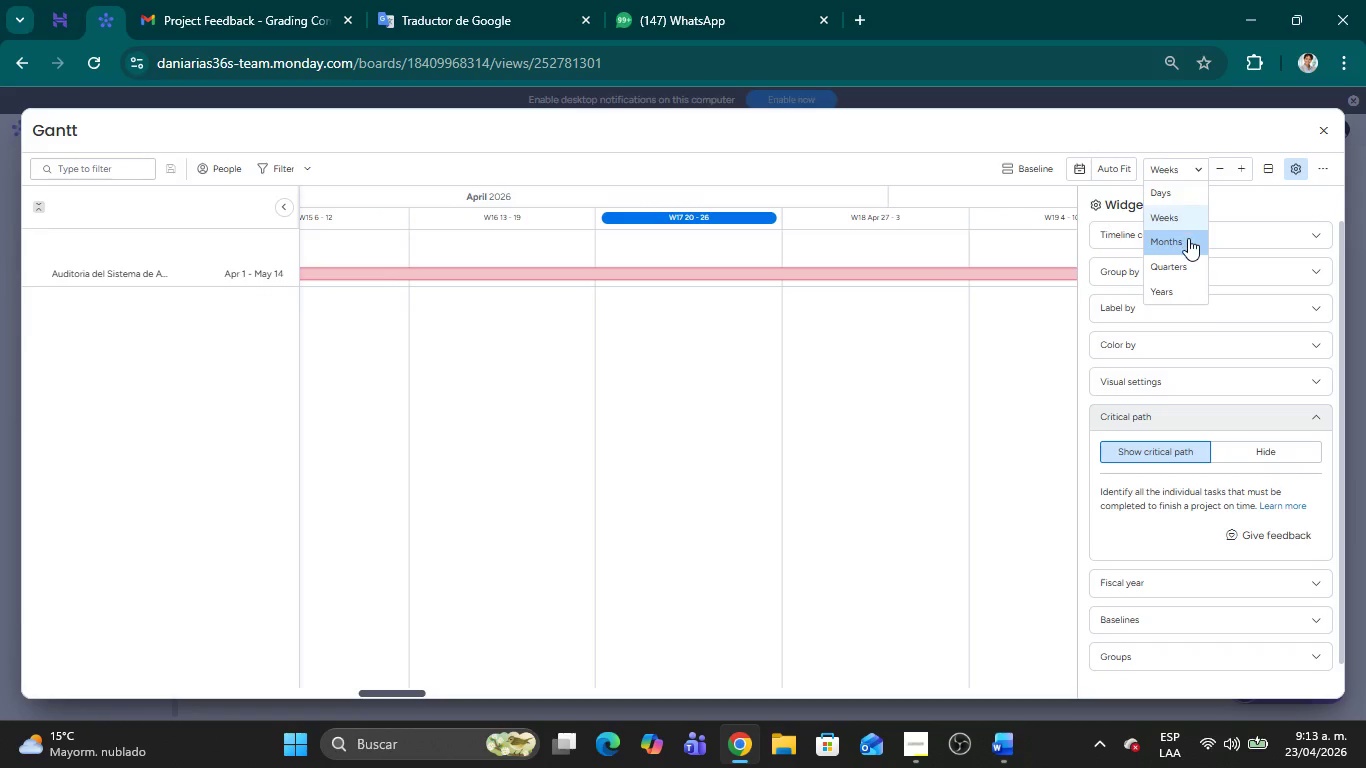 
left_click([1188, 238])
 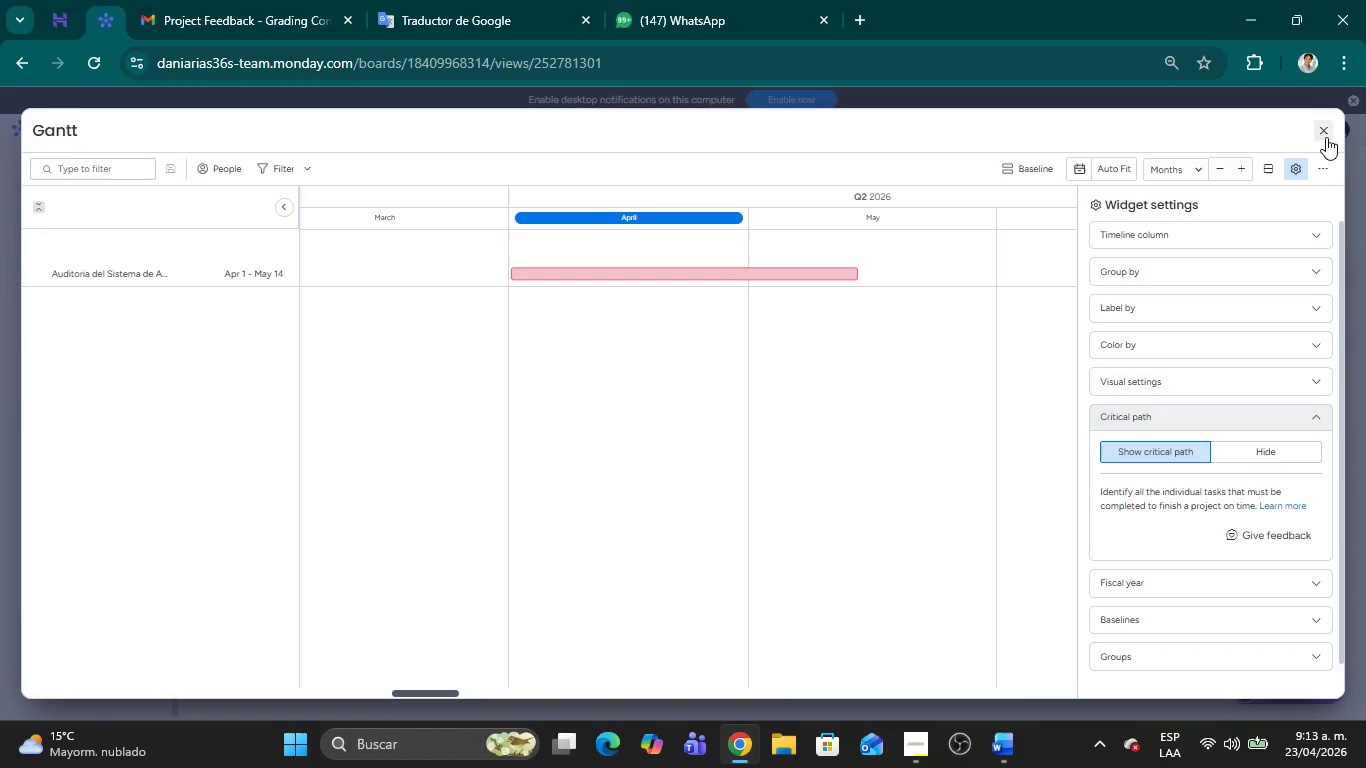 
left_click([1328, 135])
 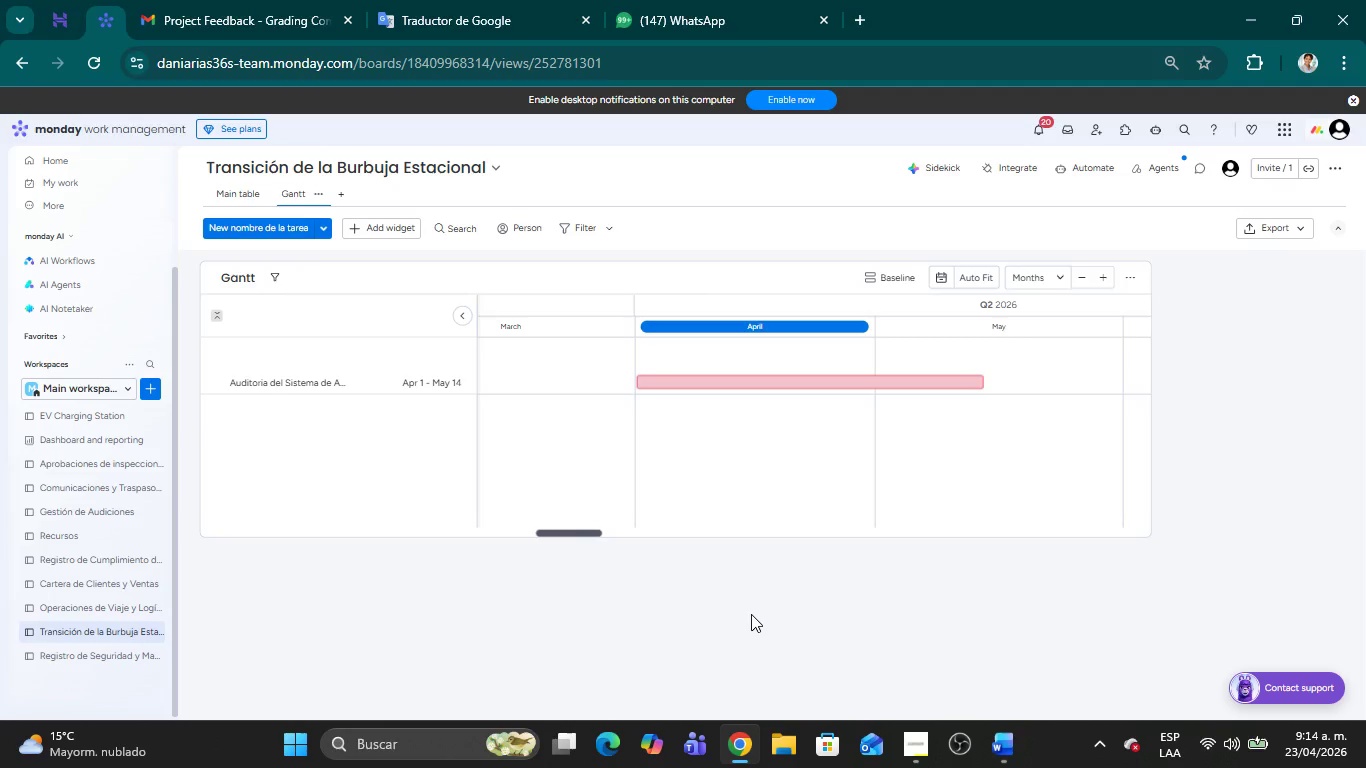 
wait(62.56)
 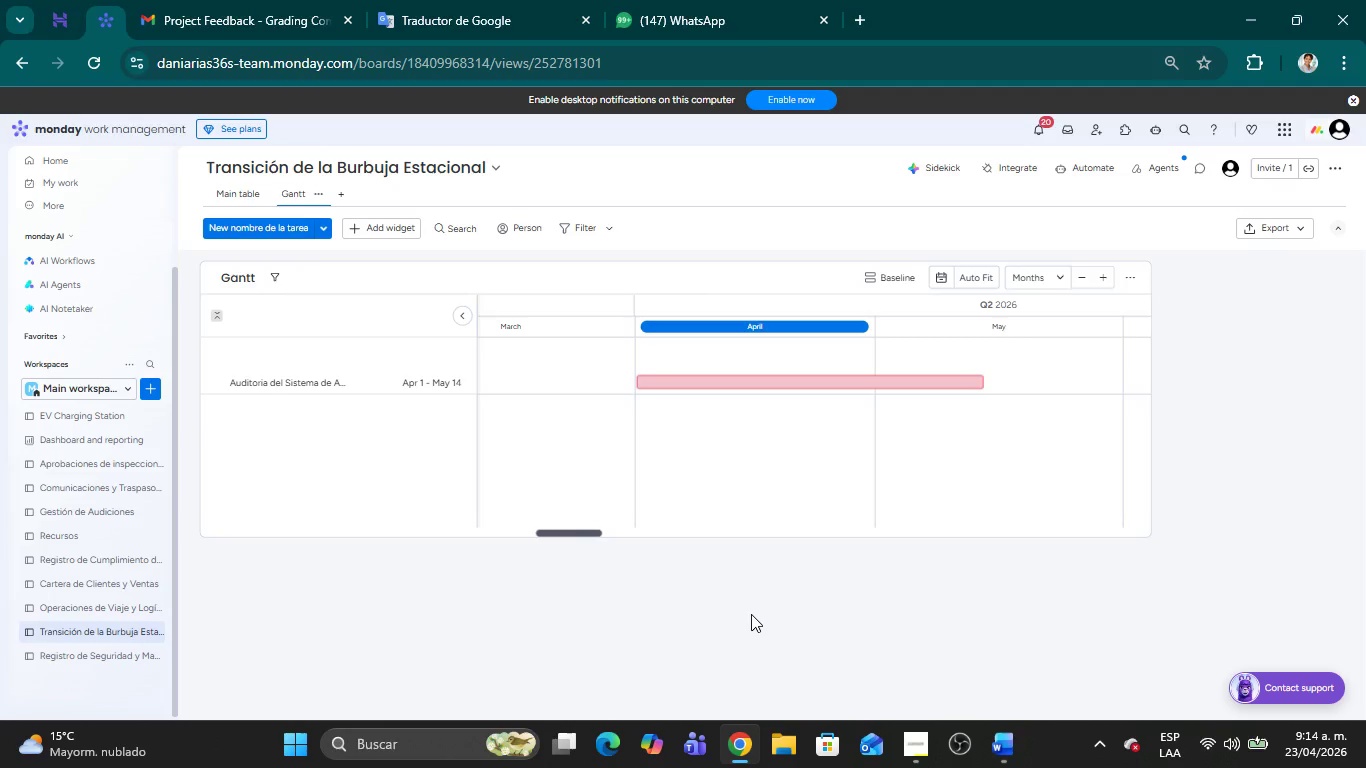 
left_click([241, 197])
 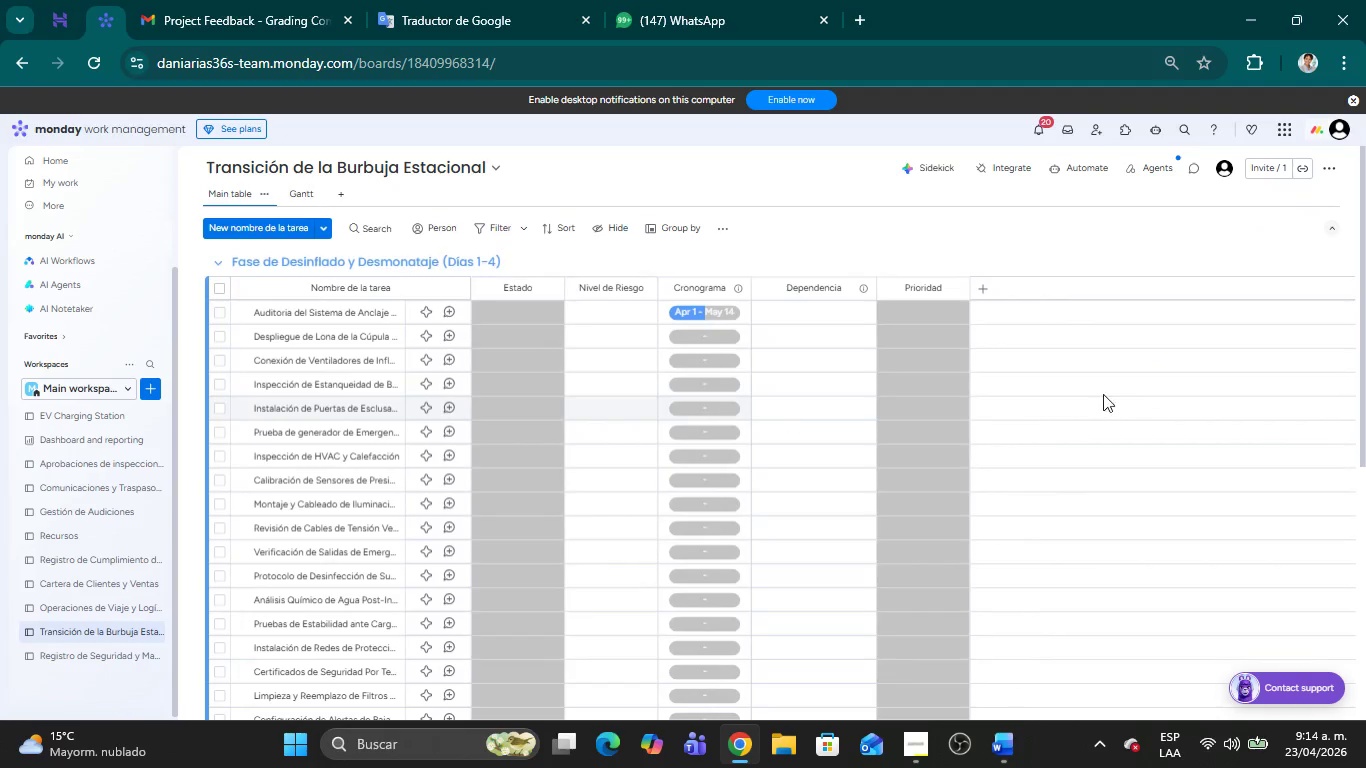 
scroll: coordinate [757, 472], scroll_direction: up, amount: 5.0
 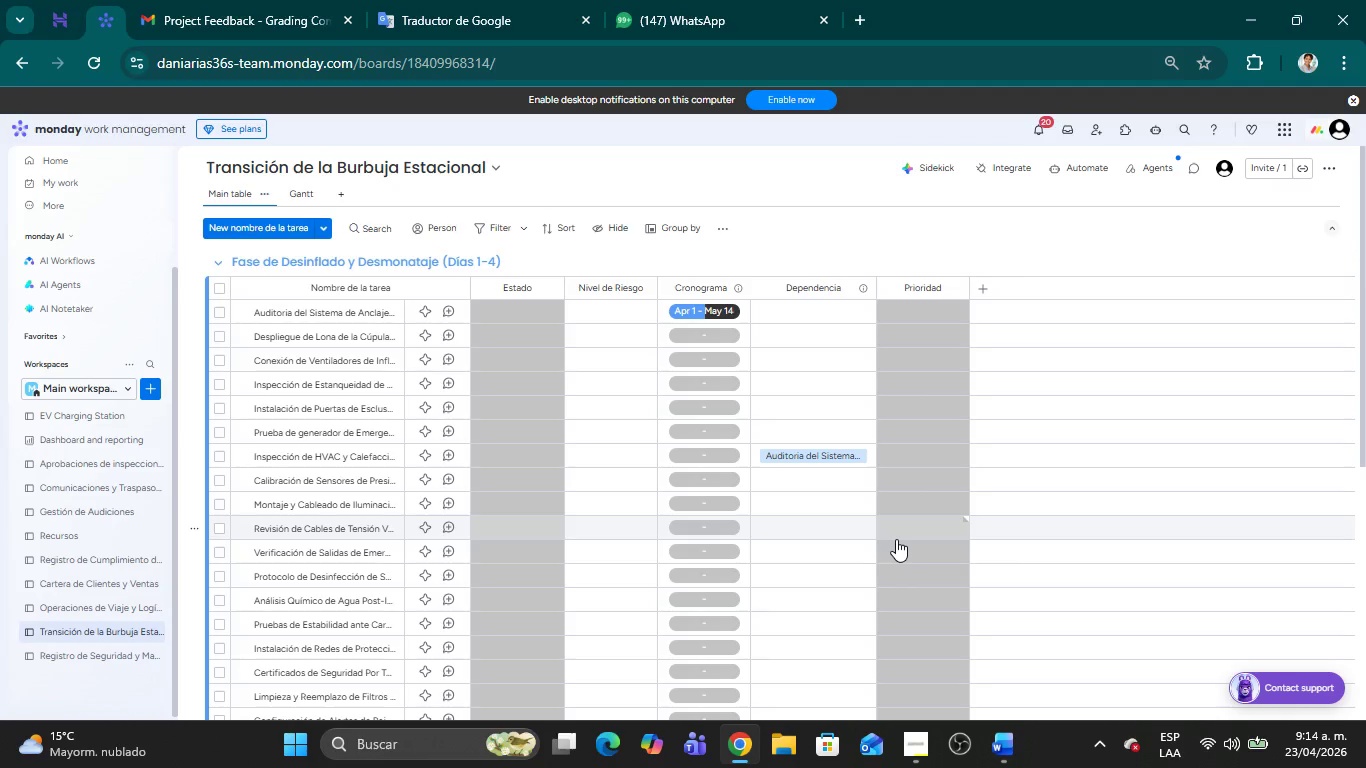 
wait(38.29)
 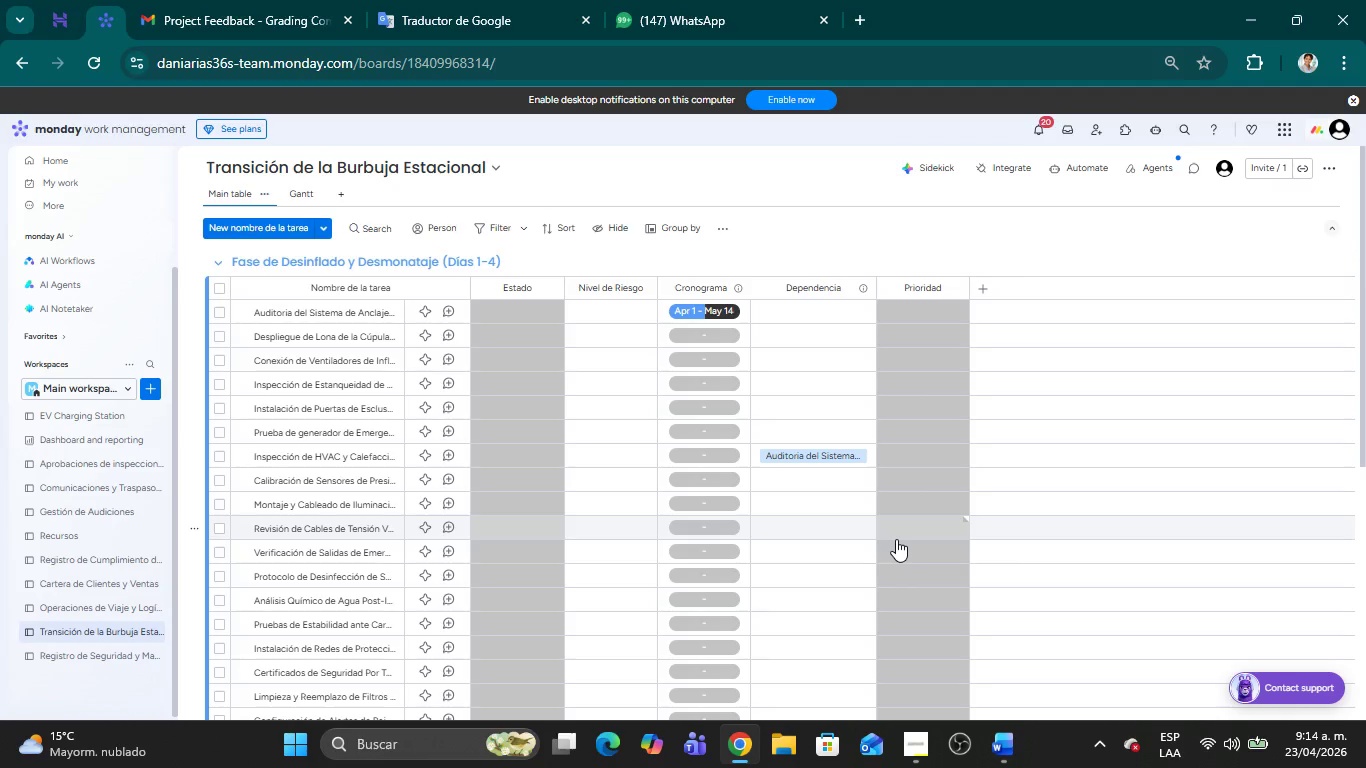 
mouse_move([695, 307])
 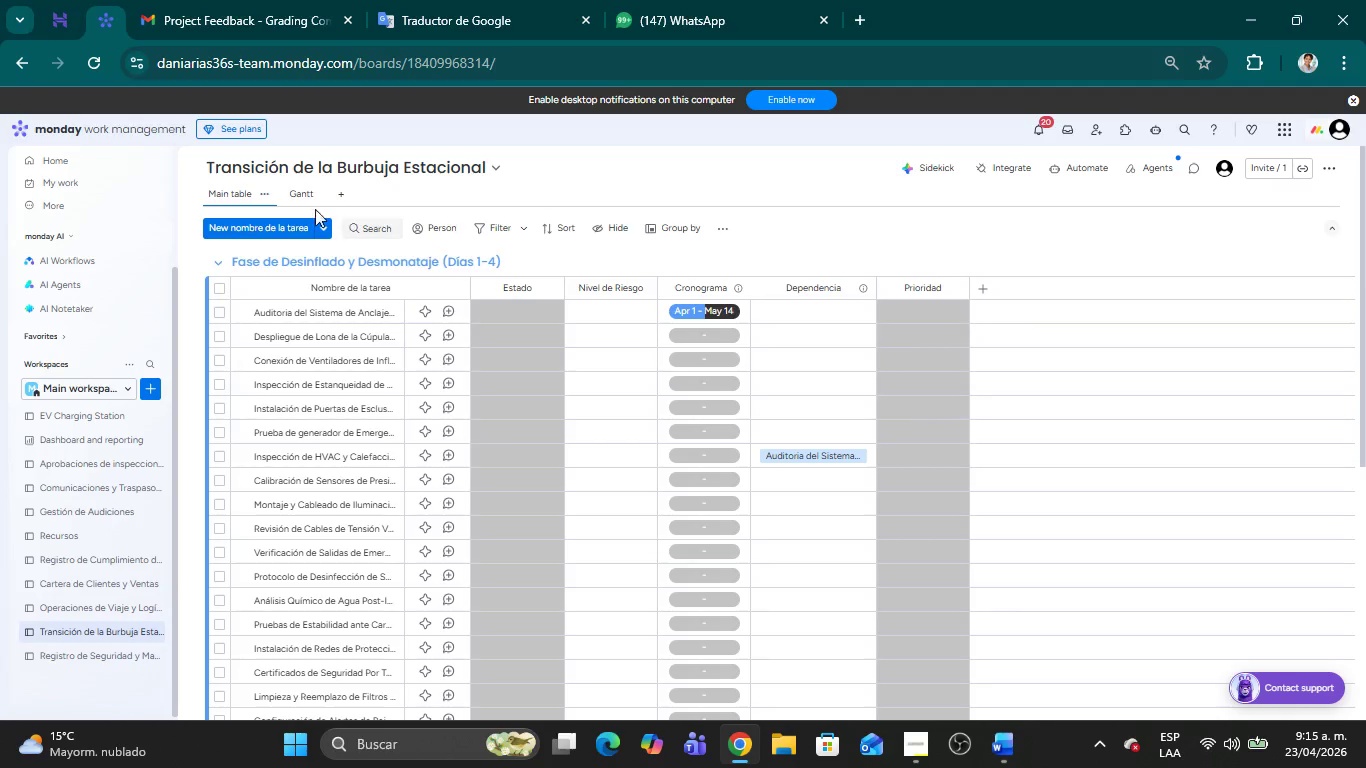 
left_click([298, 196])
 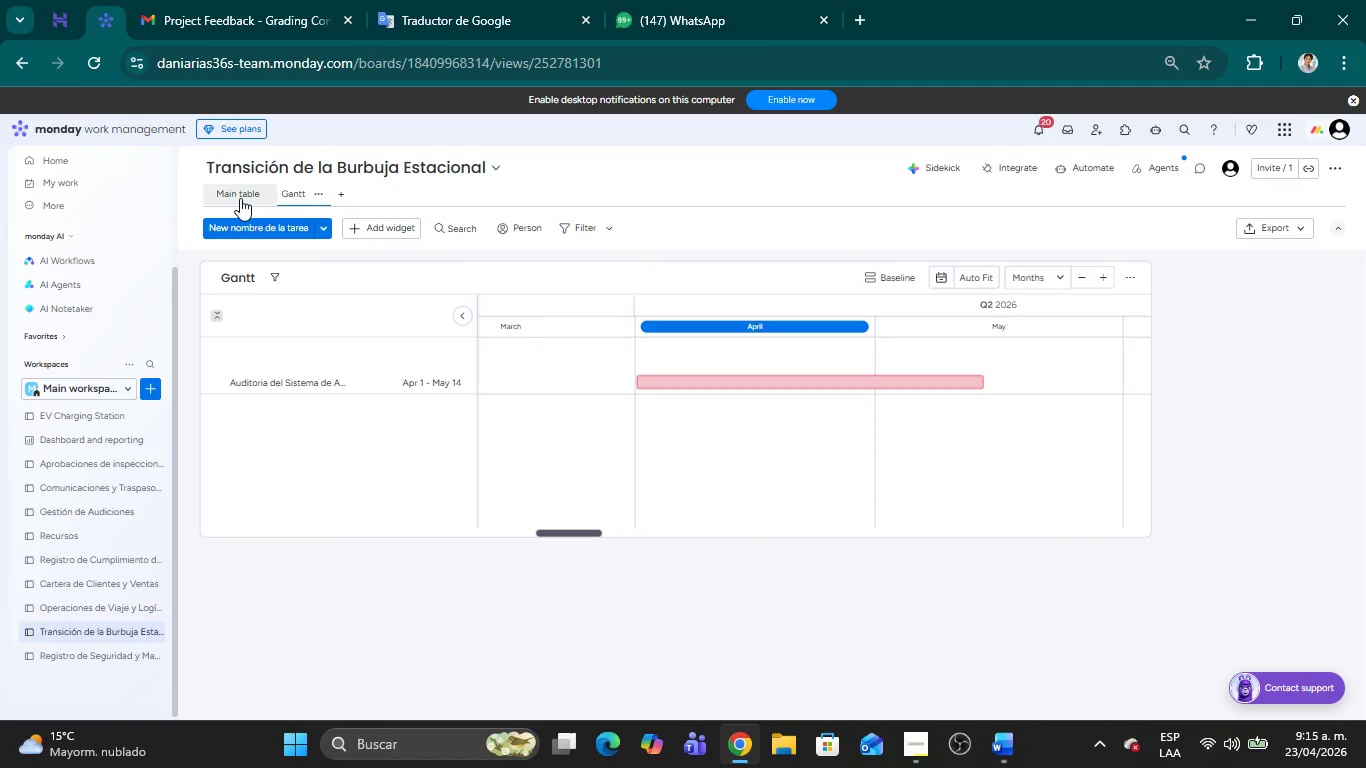 
left_click([240, 198])
 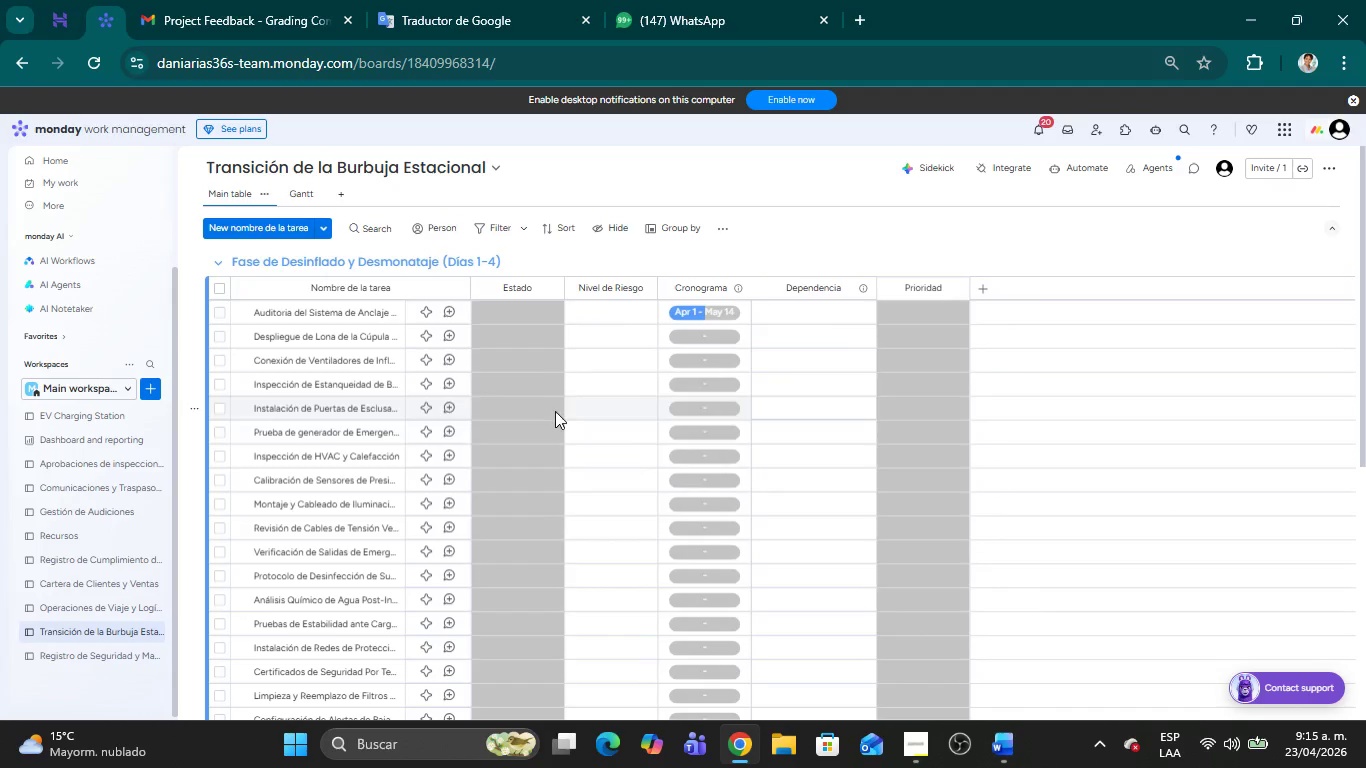 
scroll: coordinate [558, 407], scroll_direction: down, amount: 5.0
 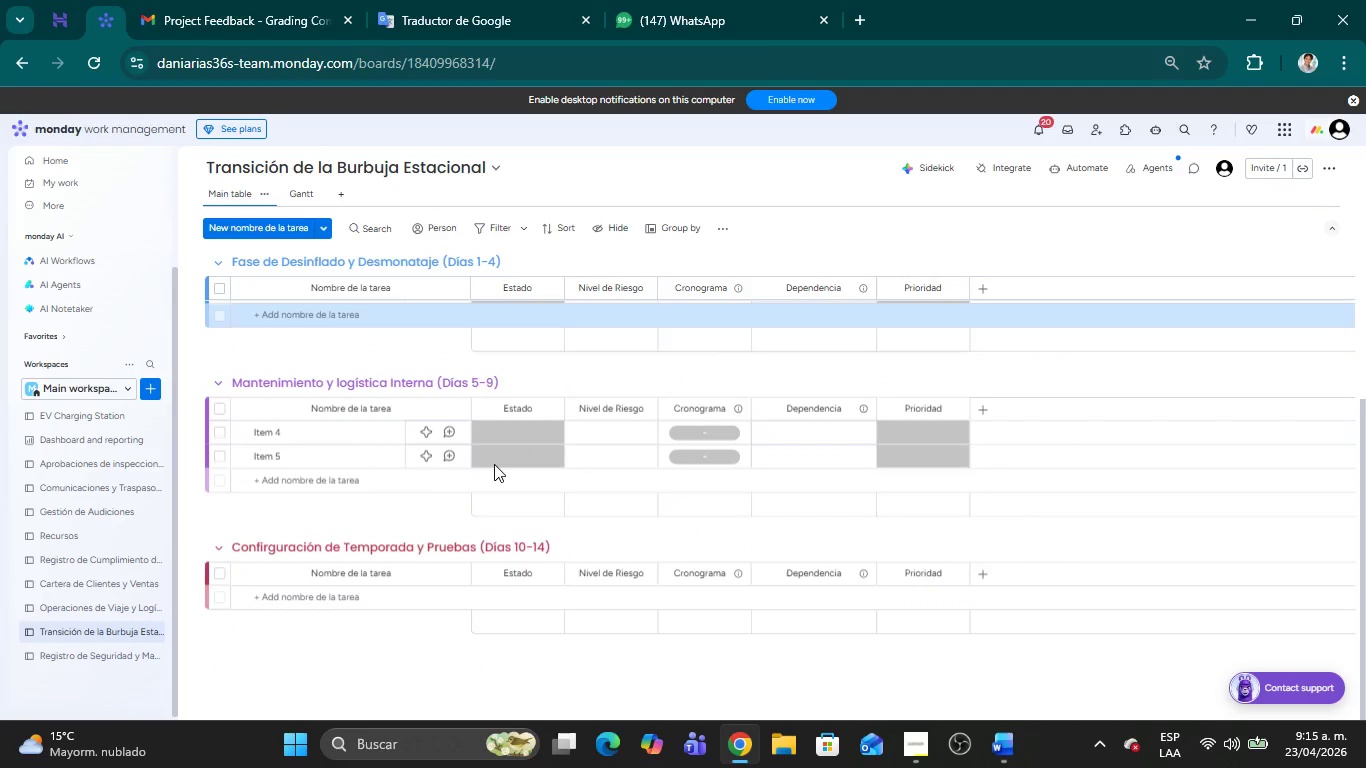 
scroll: coordinate [502, 466], scroll_direction: none, amount: 0.0
 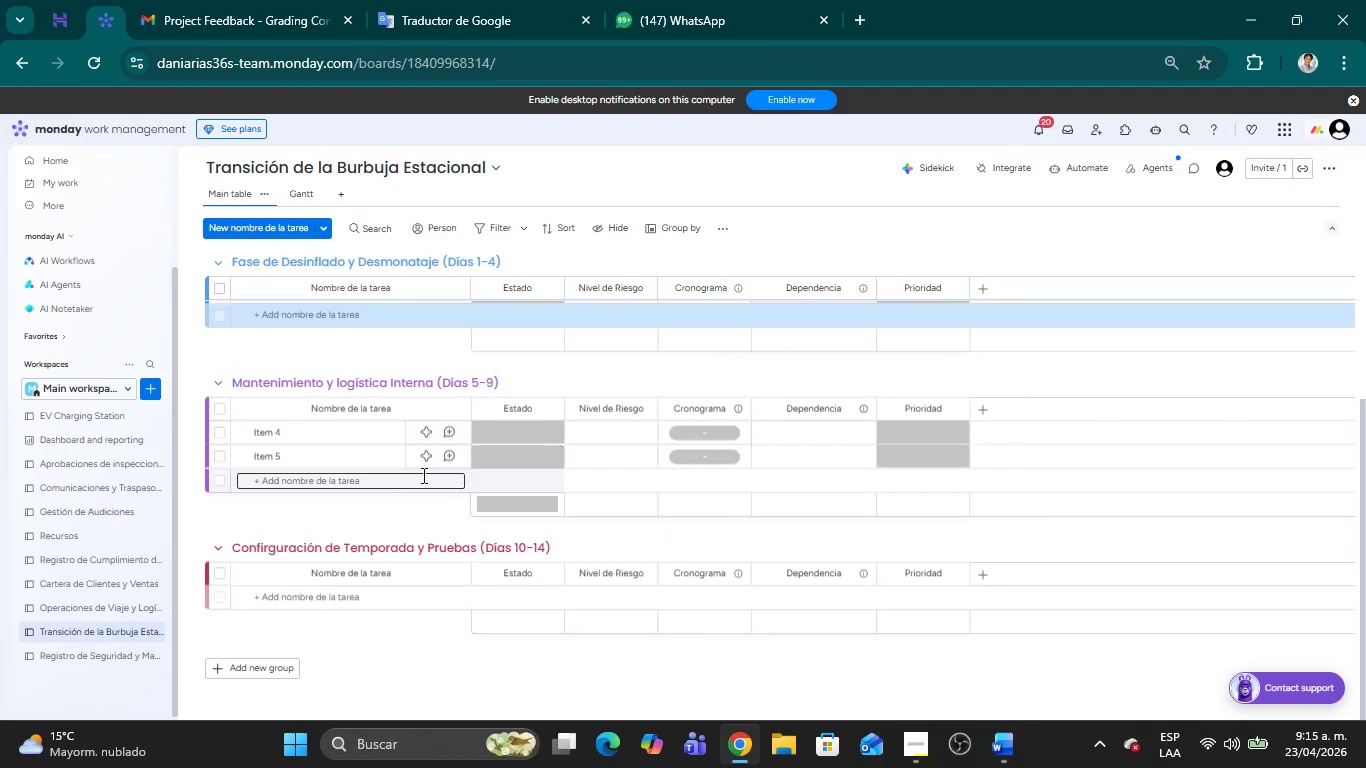 
scroll: coordinate [408, 476], scroll_direction: down, amount: 2.0
 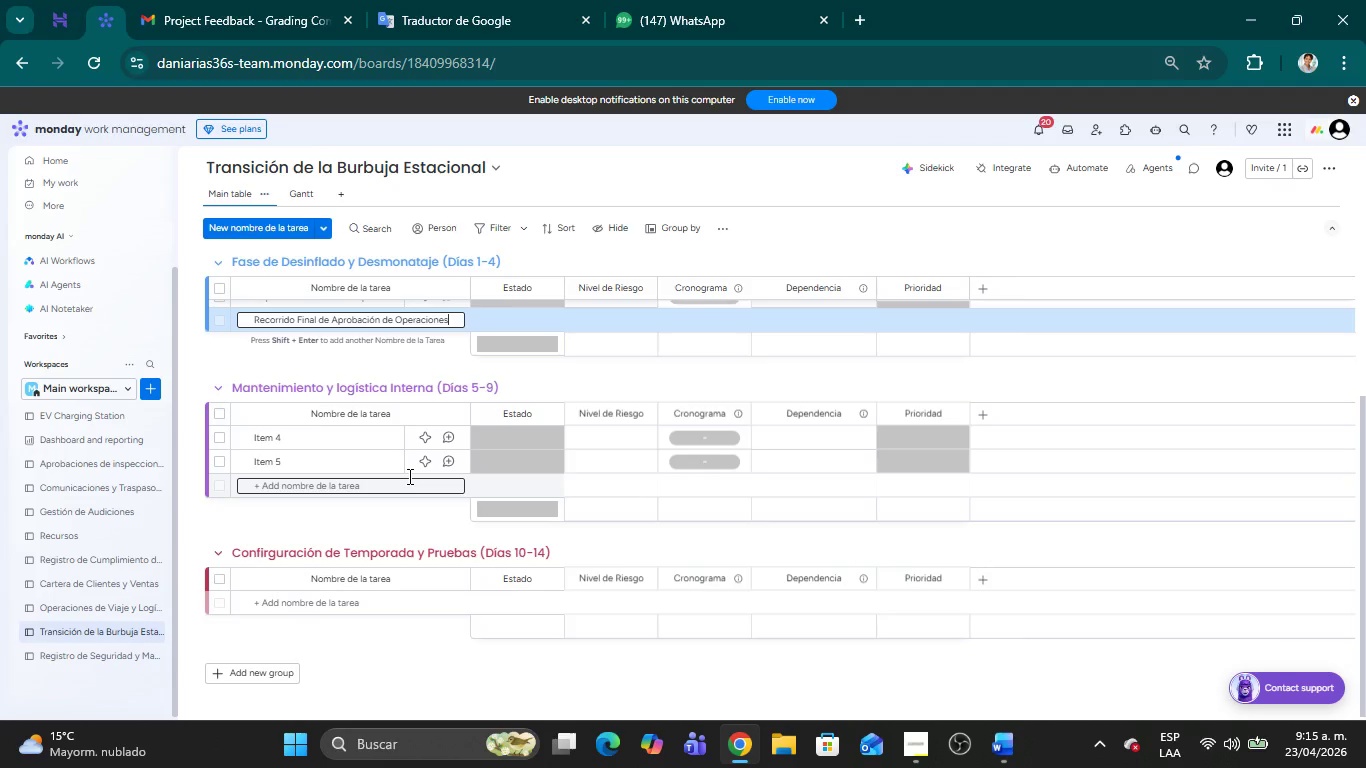 
scroll: coordinate [436, 482], scroll_direction: up, amount: 10.0
 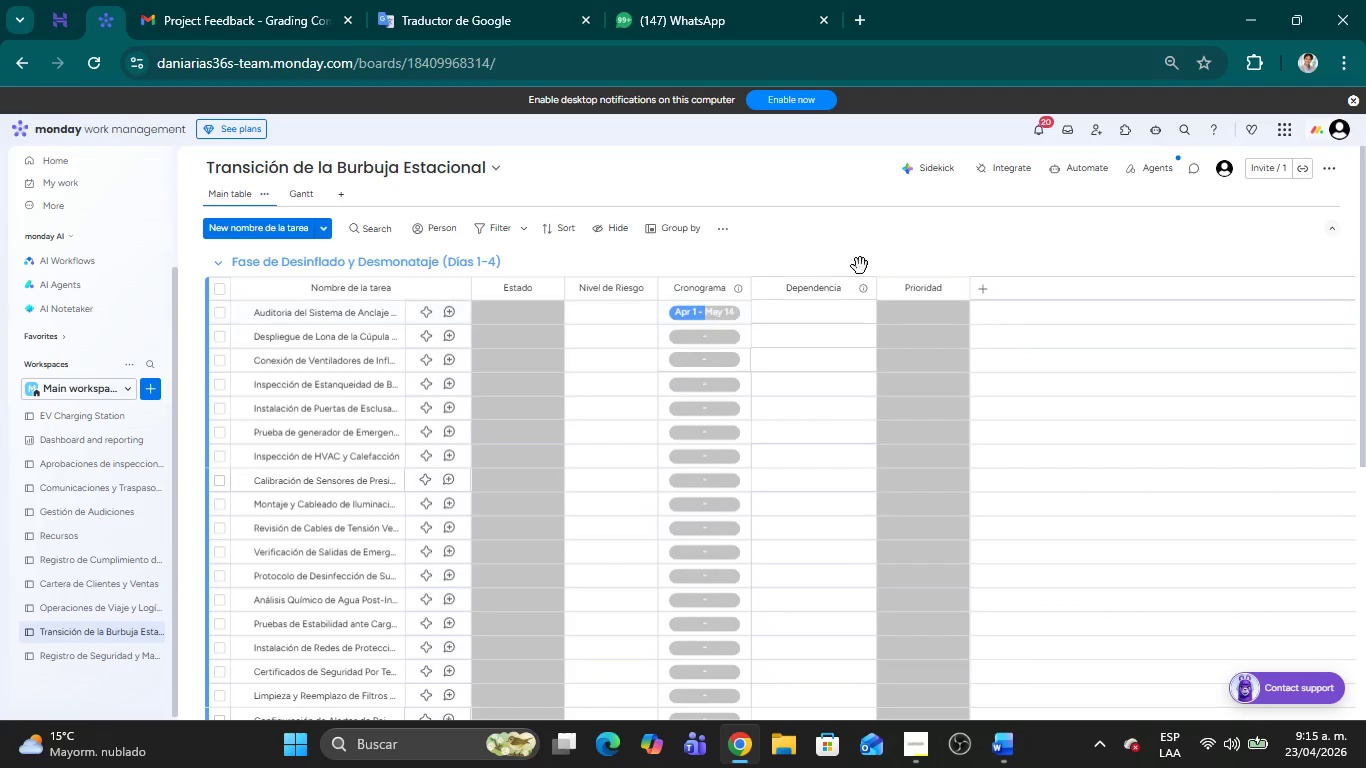 
left_click([872, 256])
 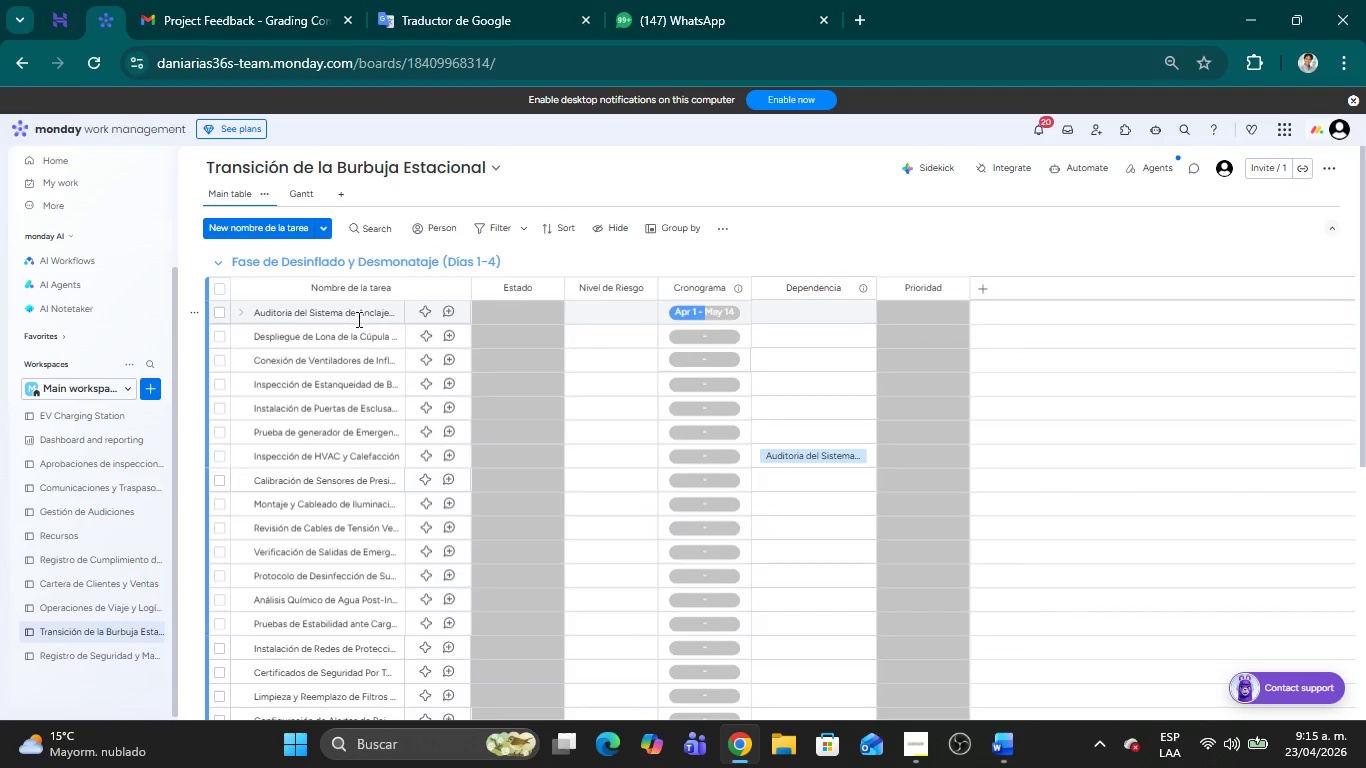 
left_click([357, 317])
 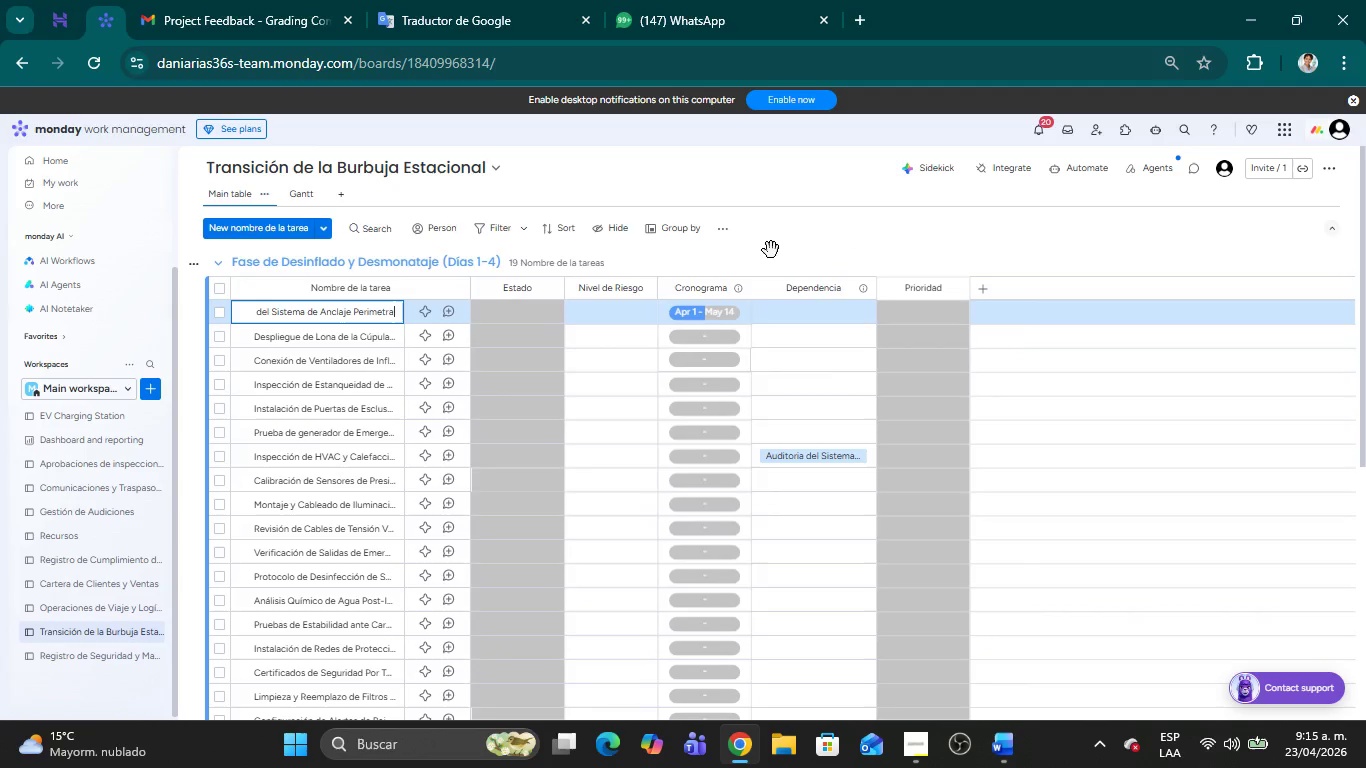 
left_click([806, 259])
 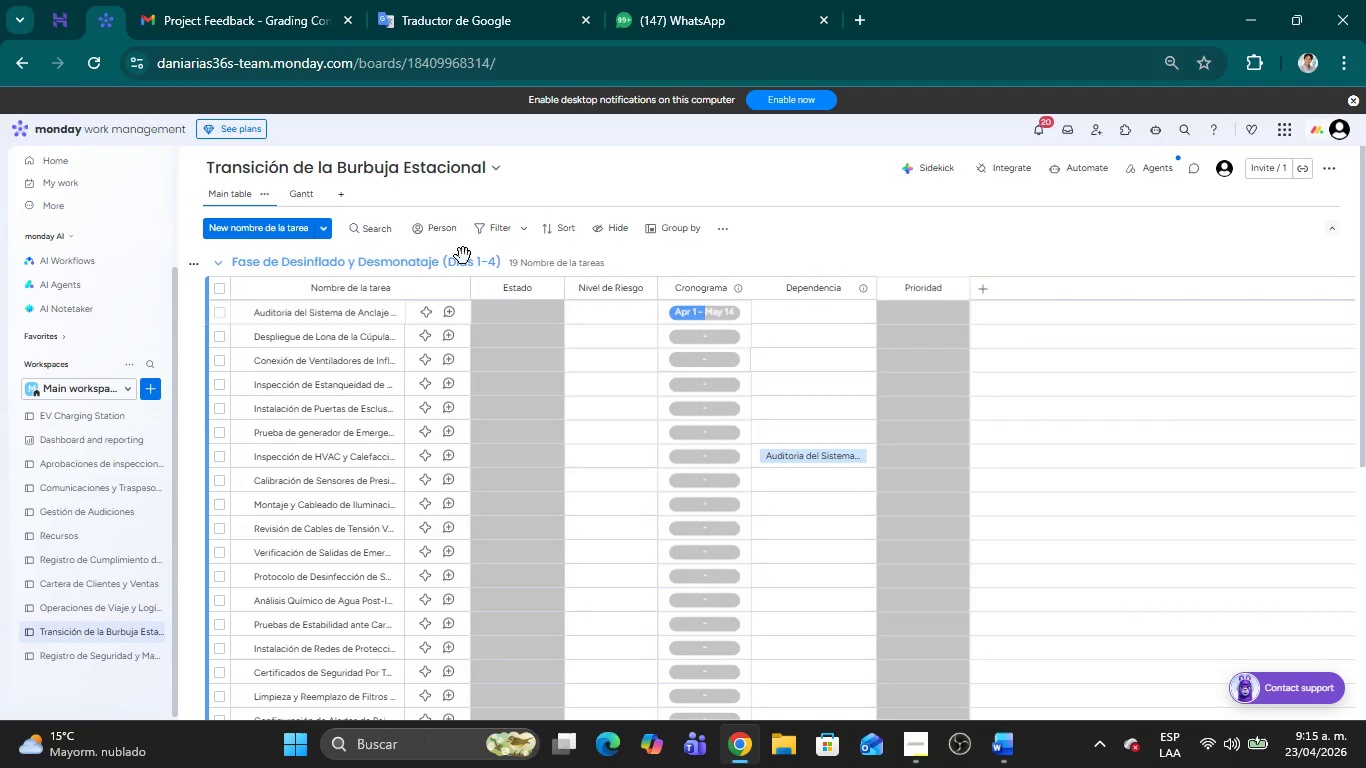 
scroll: coordinate [438, 387], scroll_direction: down, amount: 6.0
 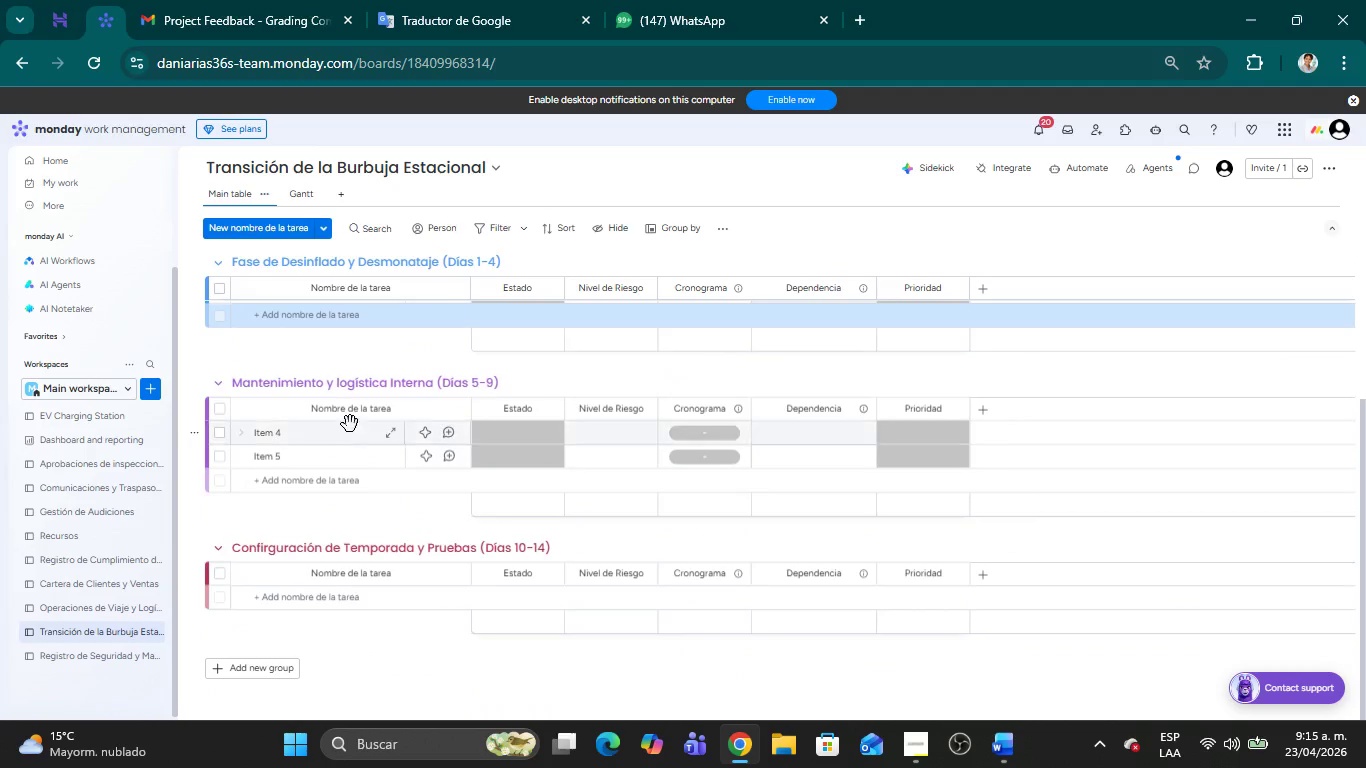 
scroll: coordinate [355, 421], scroll_direction: up, amount: 9.0
 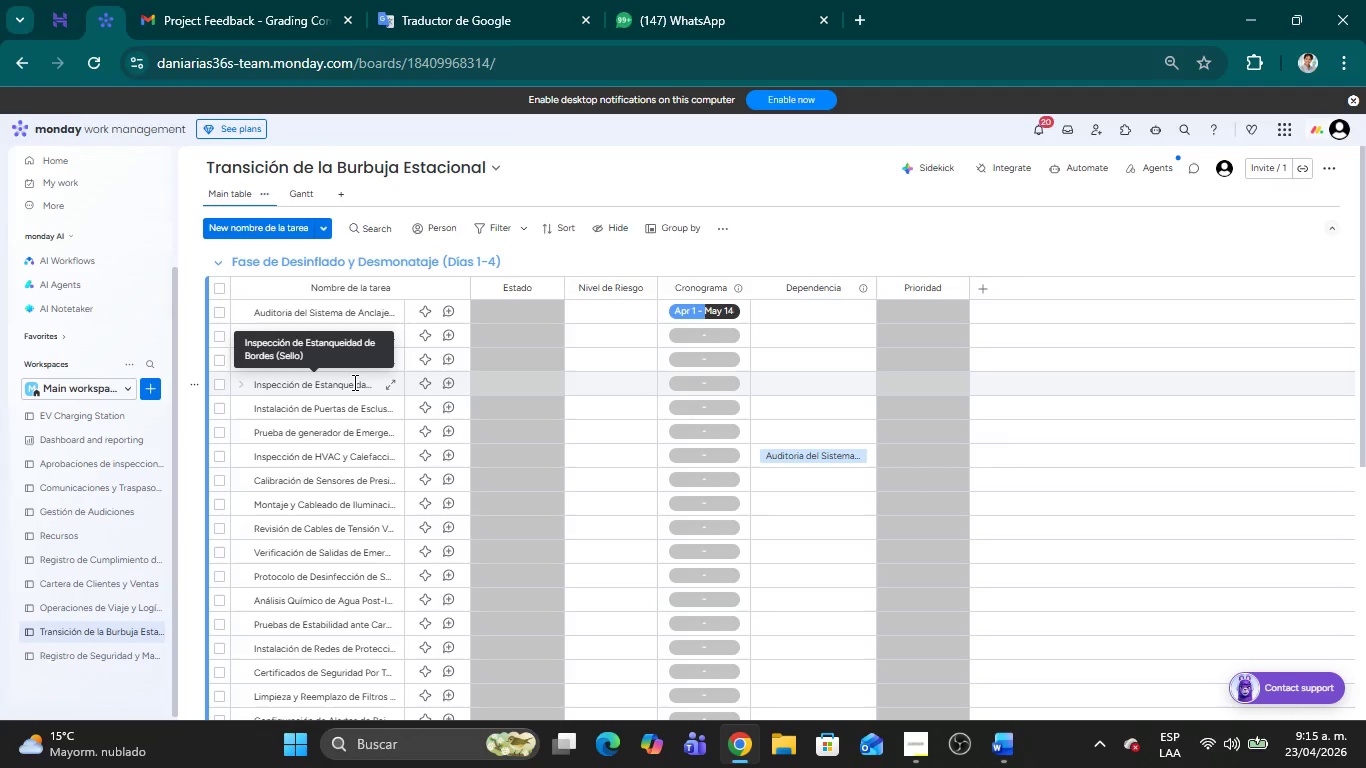 
wait(28.31)
 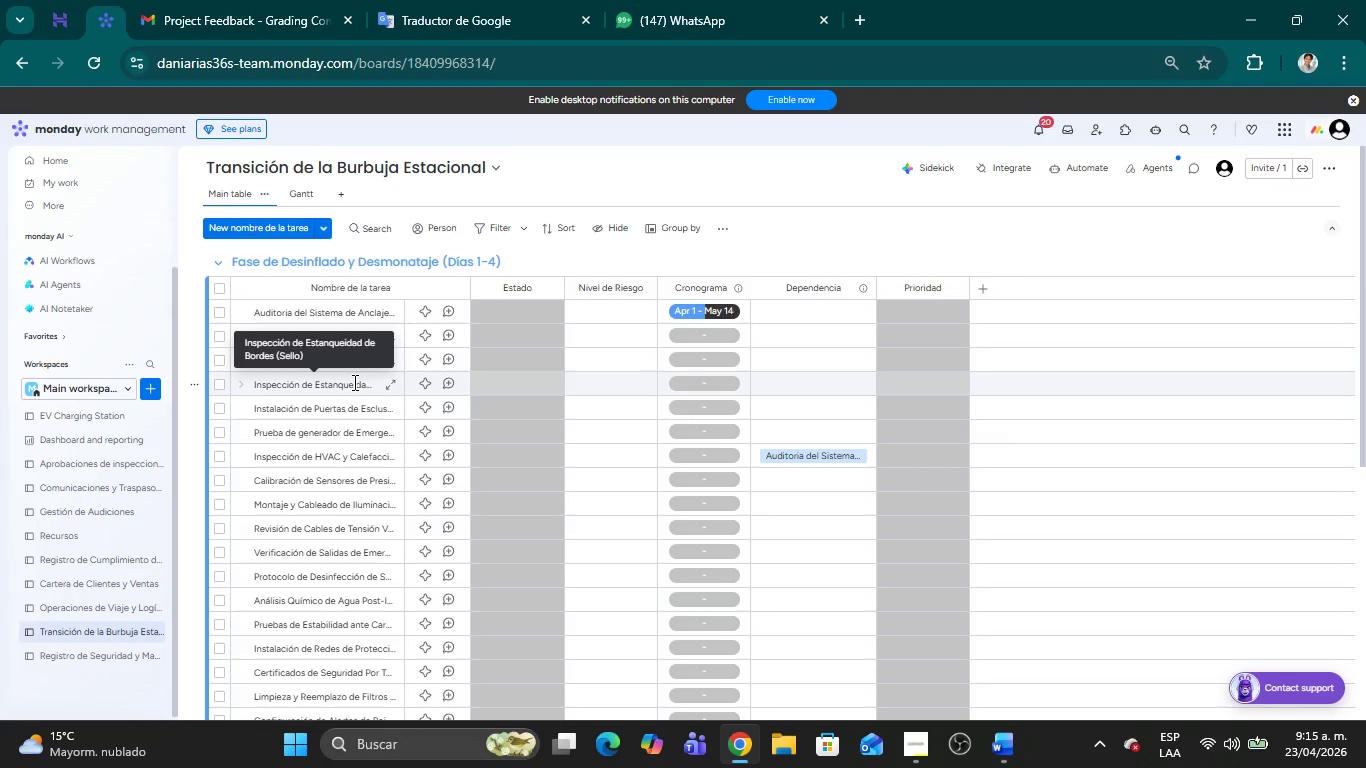 
left_click([911, 734])